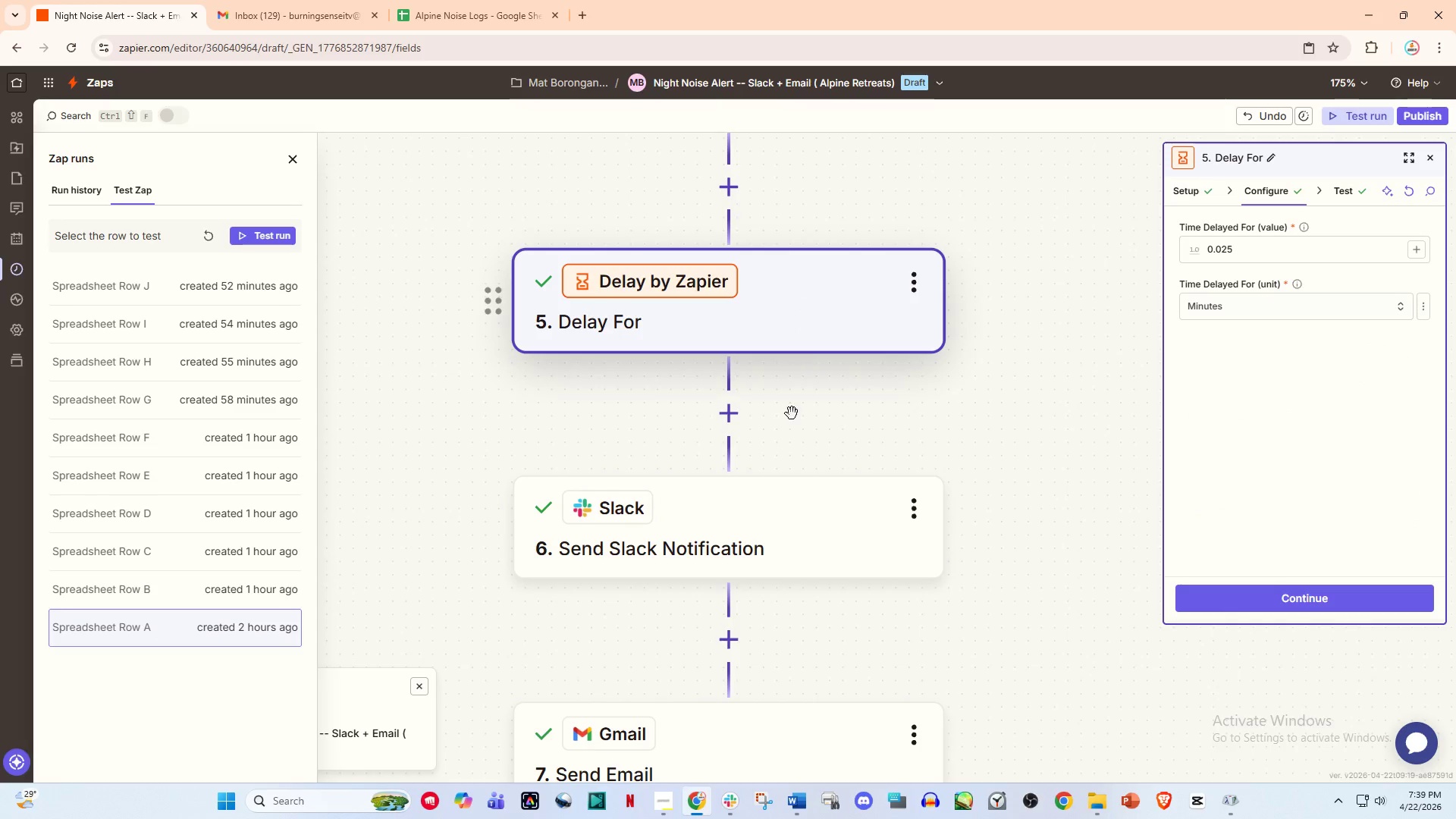 
scroll: coordinate [792, 415], scroll_direction: down, amount: 4.0
 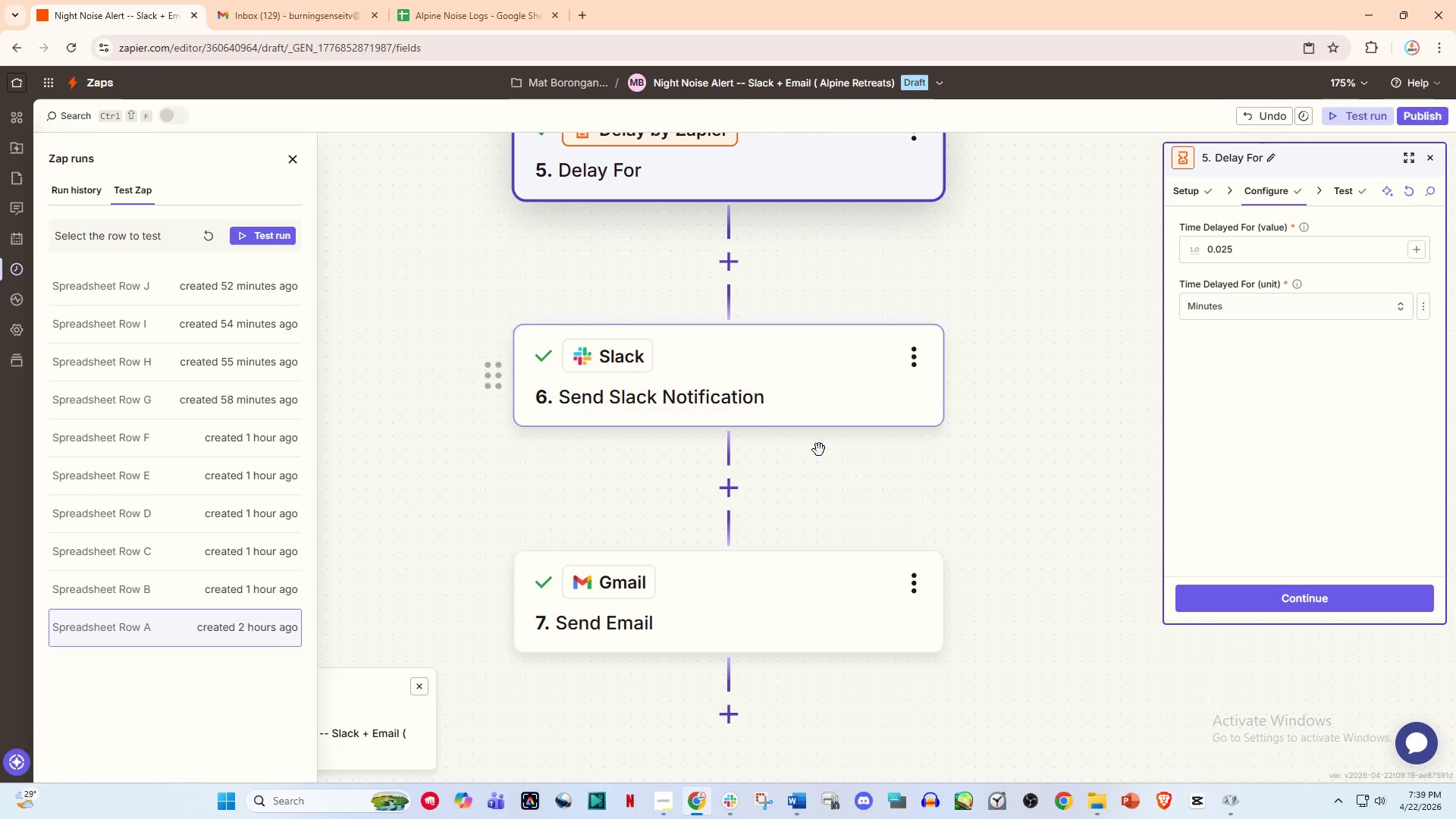 
scroll: coordinate [809, 453], scroll_direction: up, amount: 3.0
 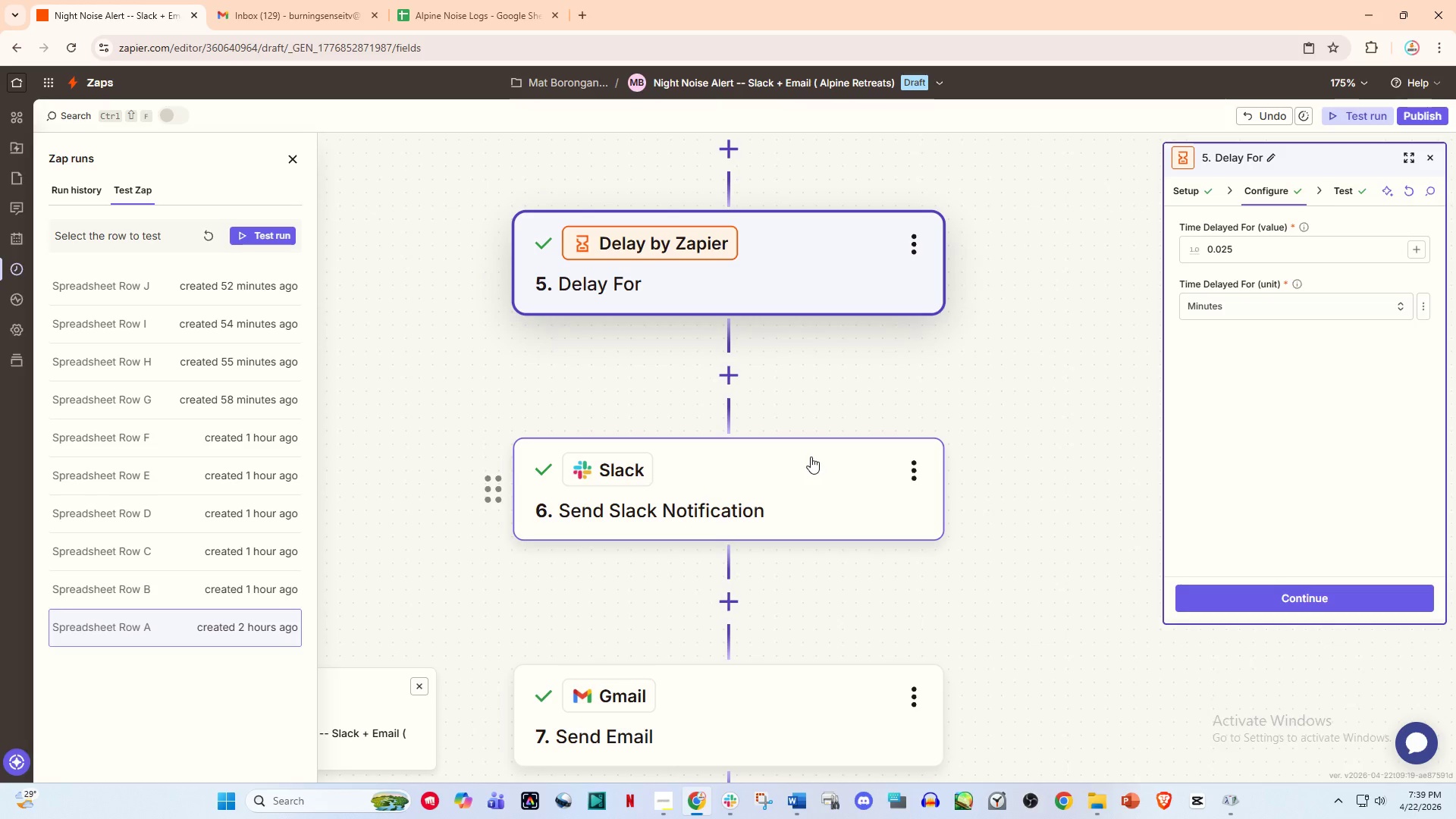 
wait(13.88)
 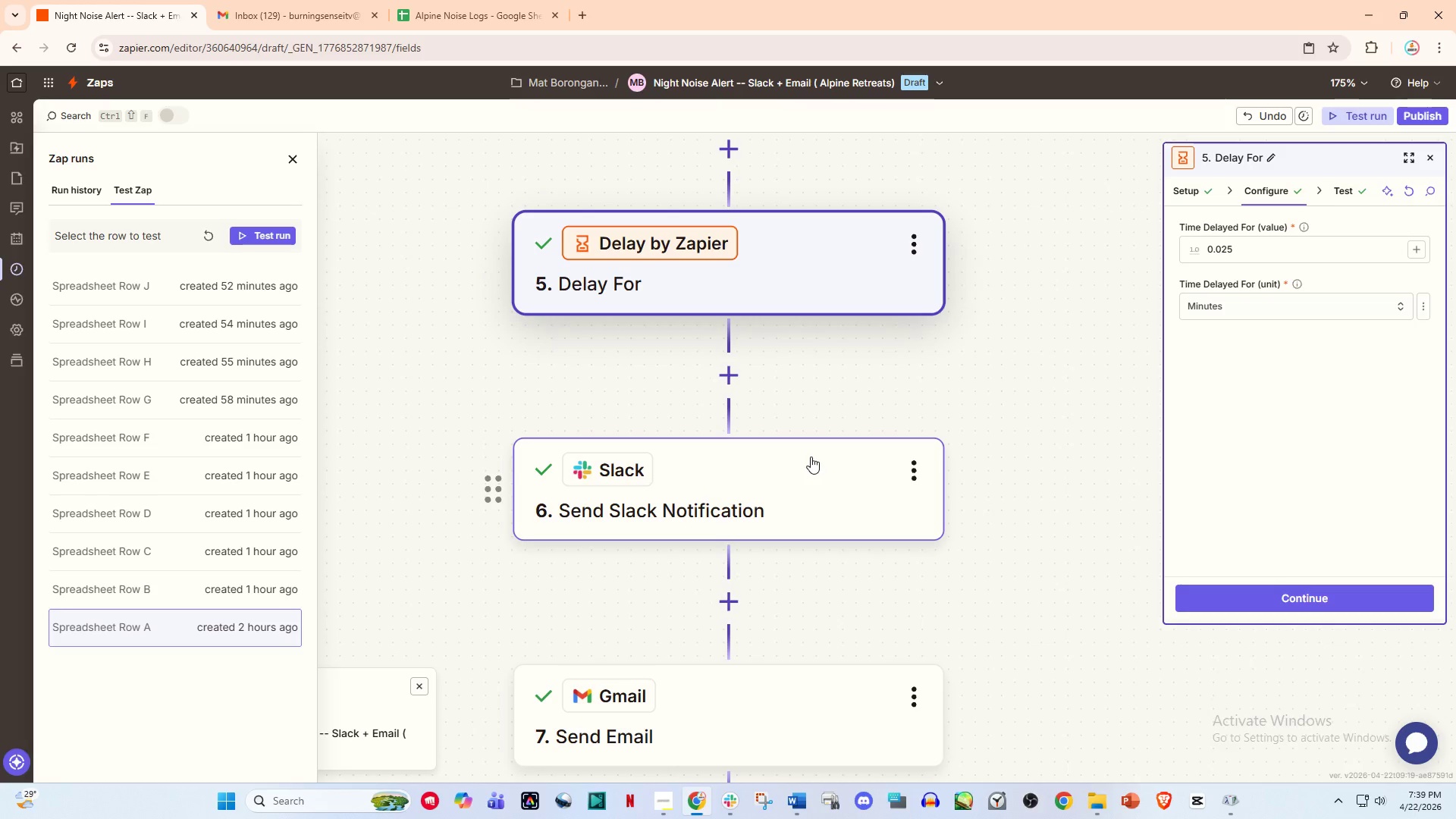 
left_click([916, 690])
 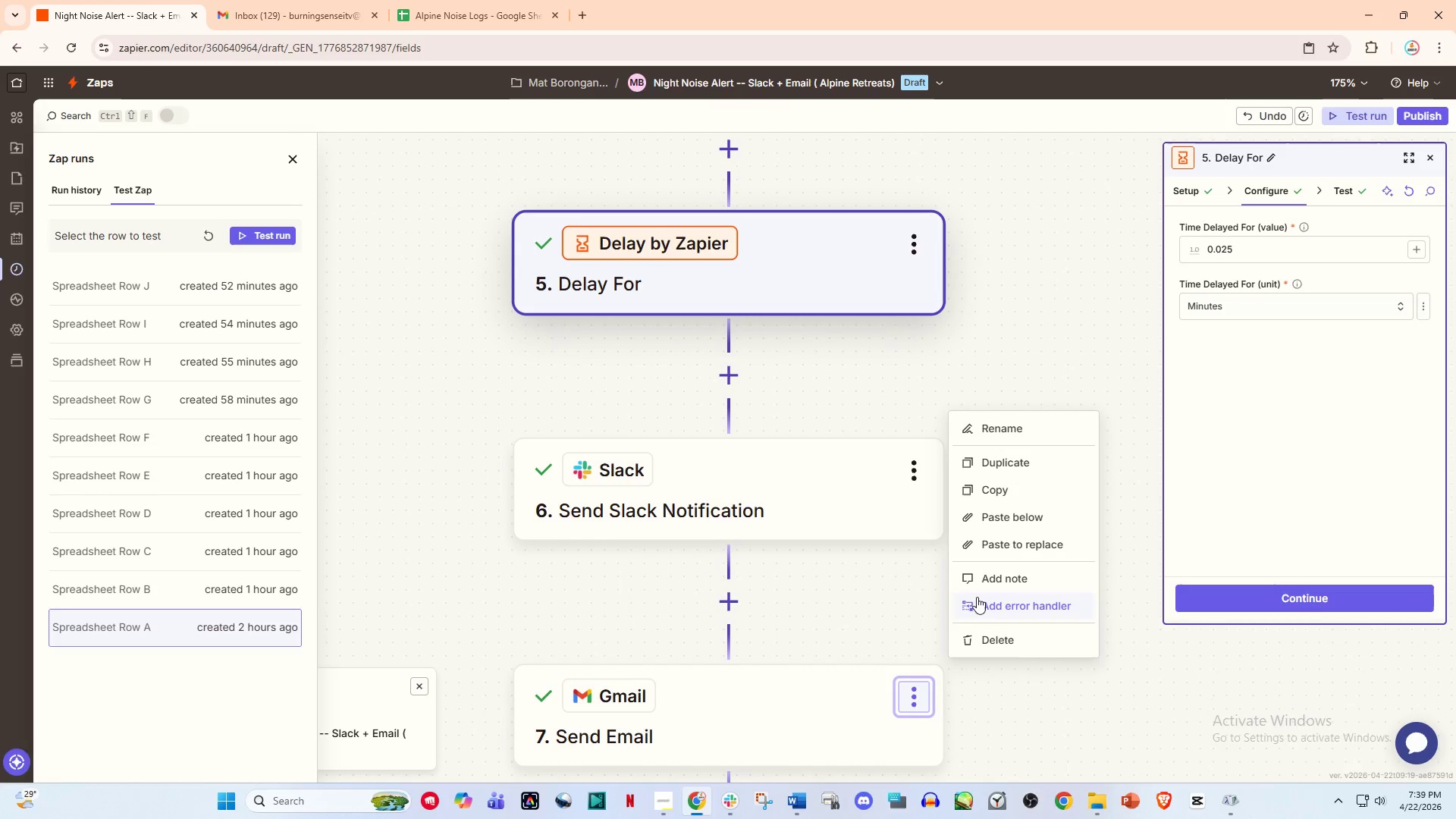 
mouse_move([999, 507])
 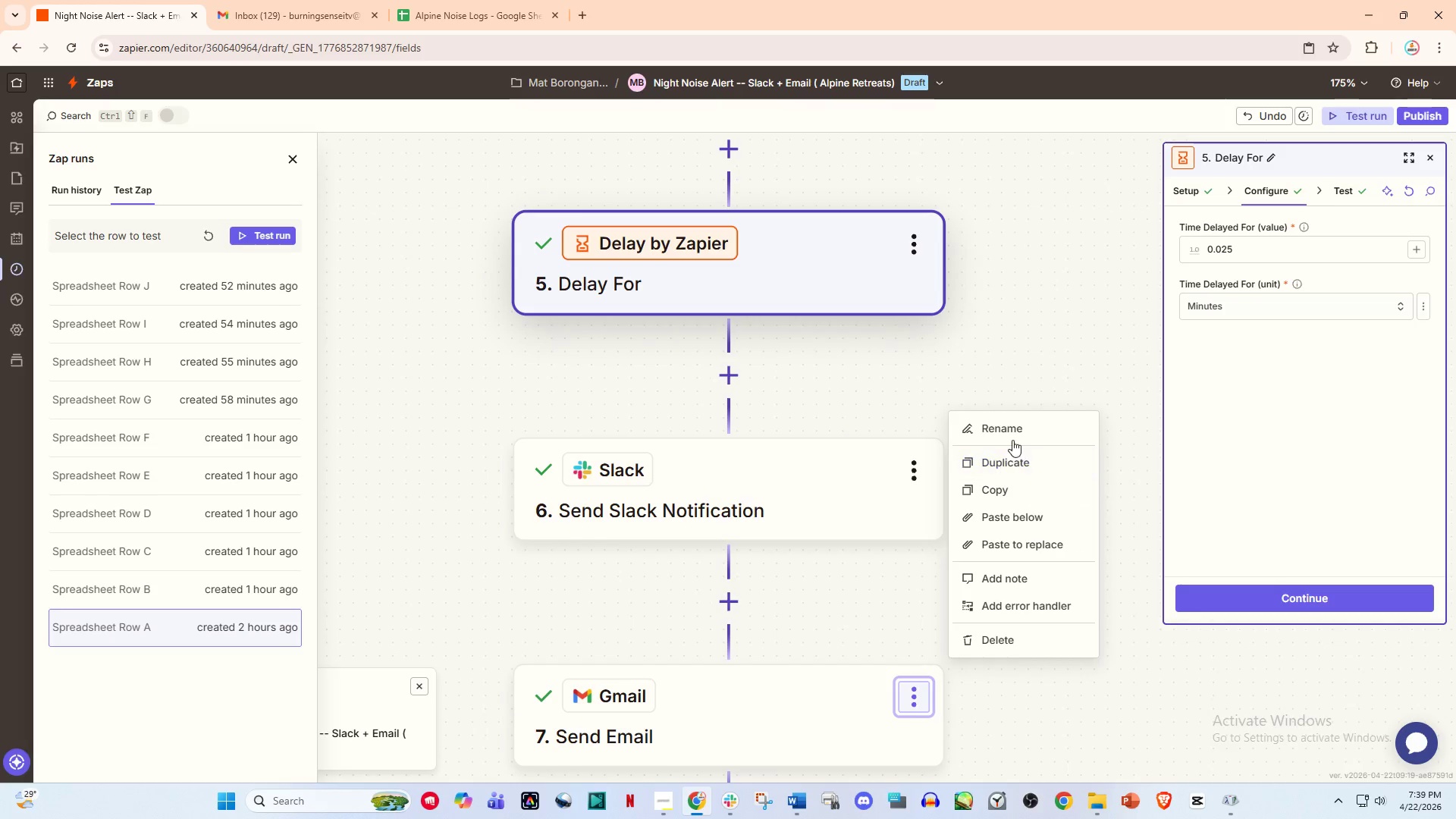 
left_click([1012, 425])
 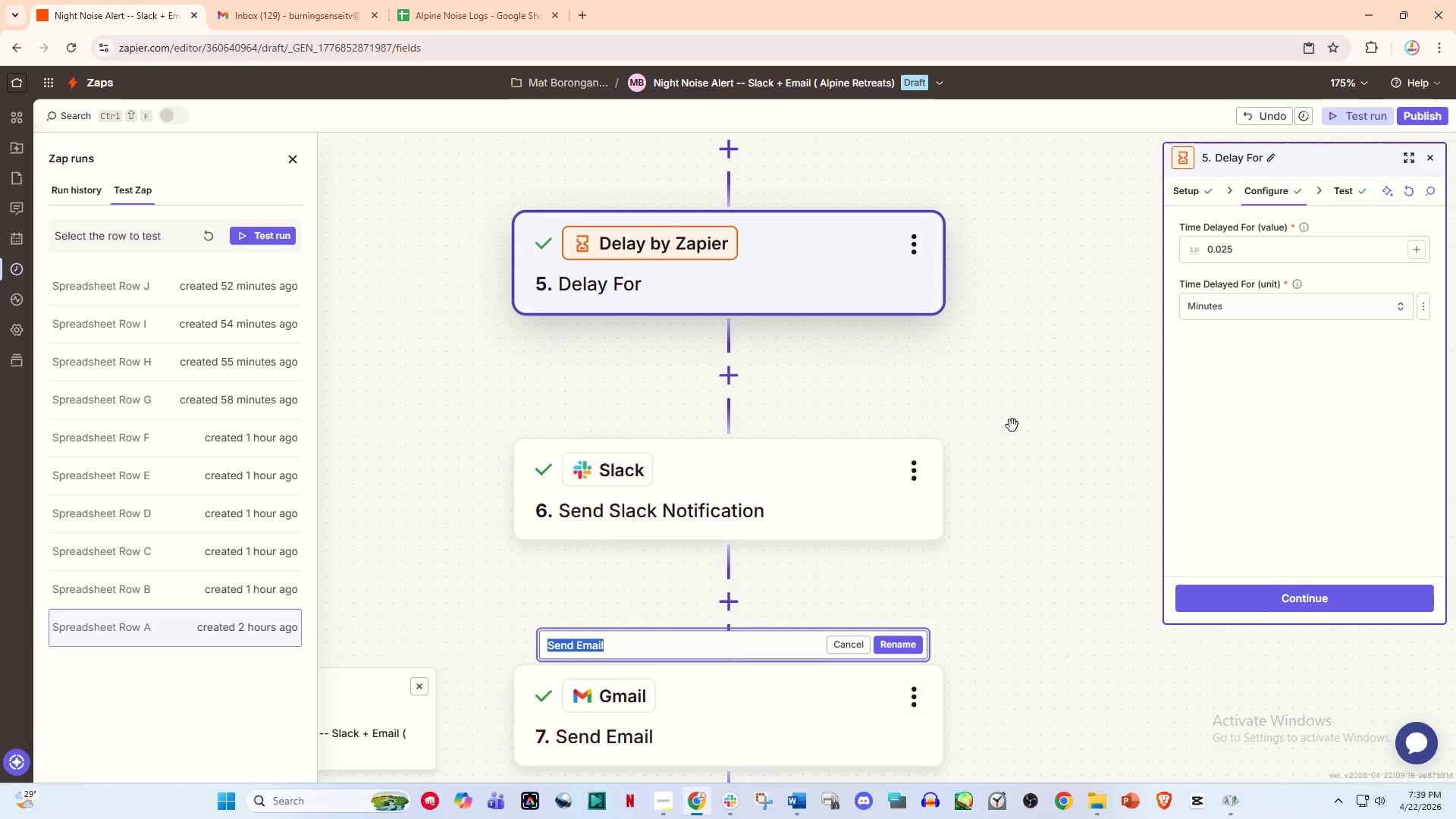 
type(Alert: Send Gmail to Securiytty)
key(Backspace)
key(Backspace)
key(Backspace)
key(Backspace)
type(ty Sipa)
key(Backspace)
key(Backspace)
key(Backspace)
key(Backspace)
type(Dispac)
key(Backspace)
type(tch)
 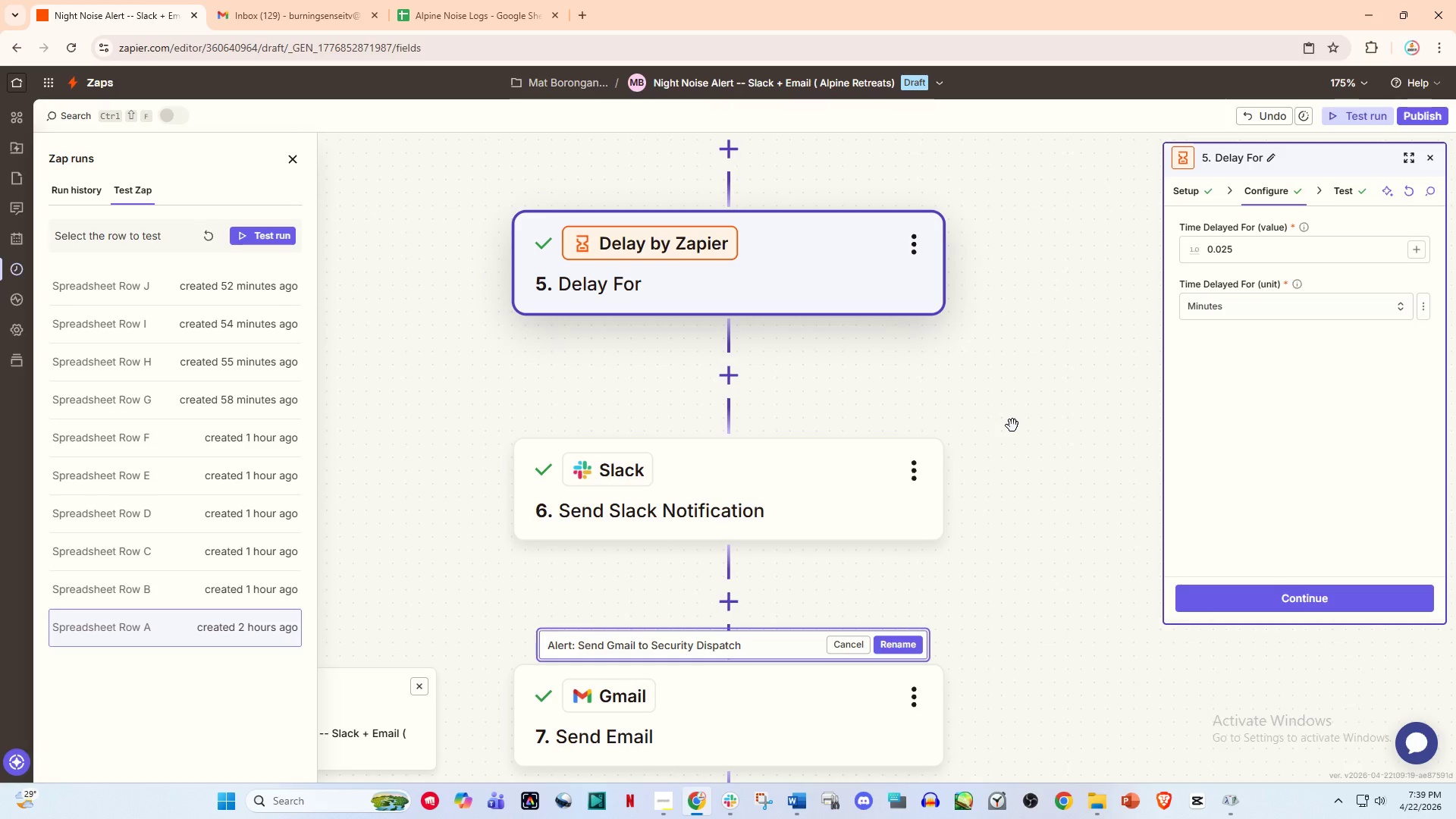 
left_click([880, 652])
 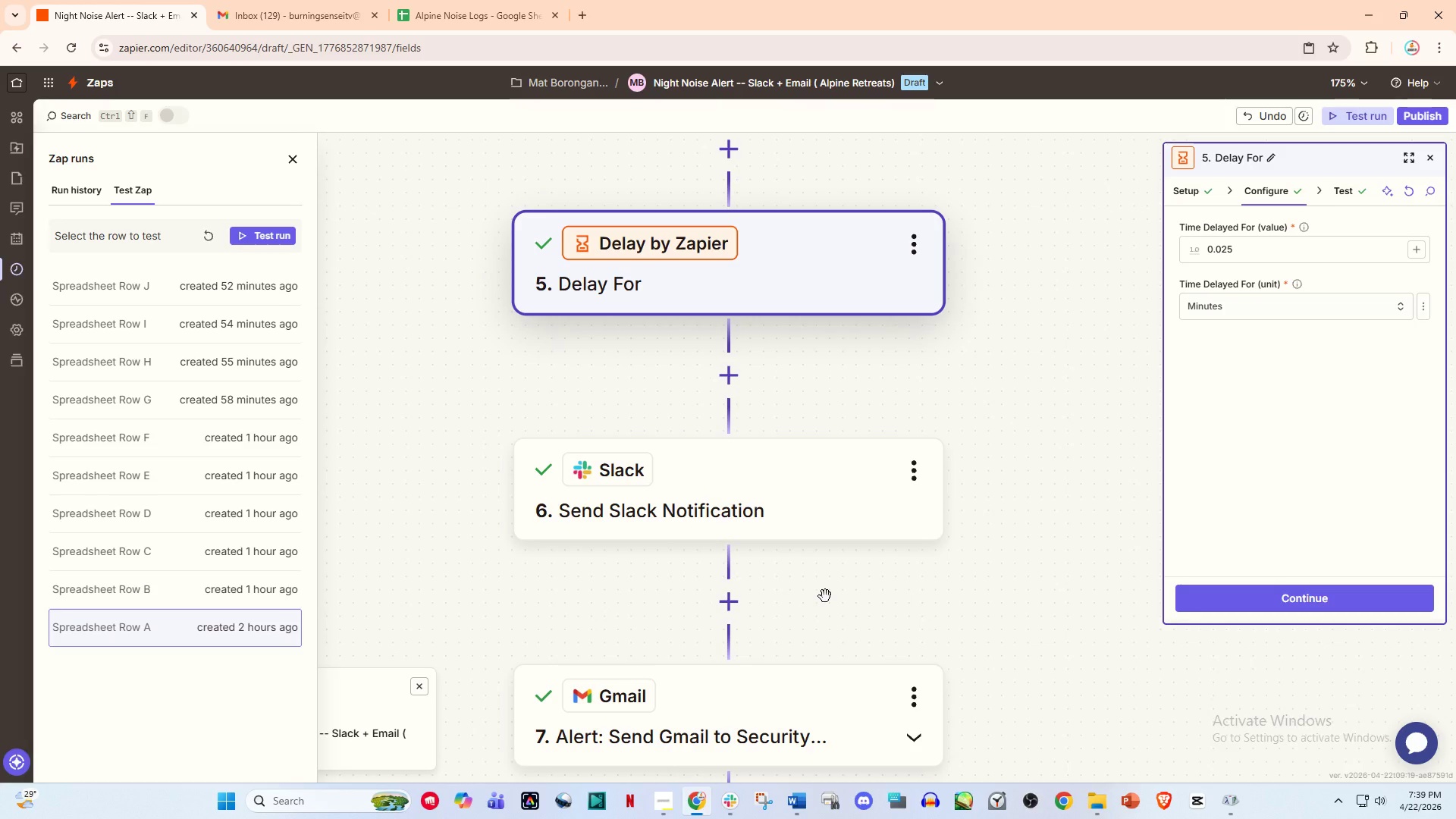 
wait(5.78)
 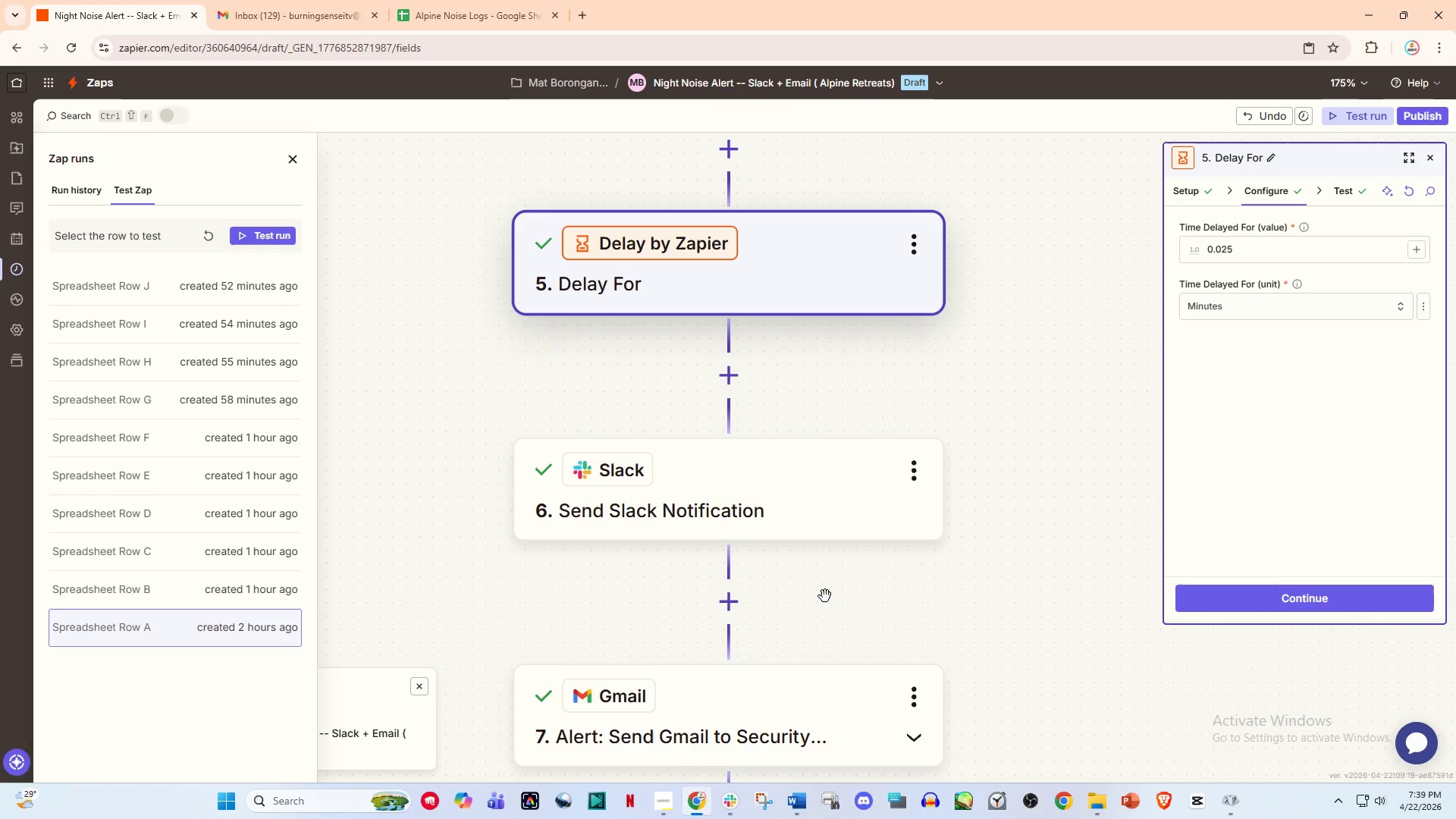 
scroll: coordinate [812, 491], scroll_direction: up, amount: 7.0
 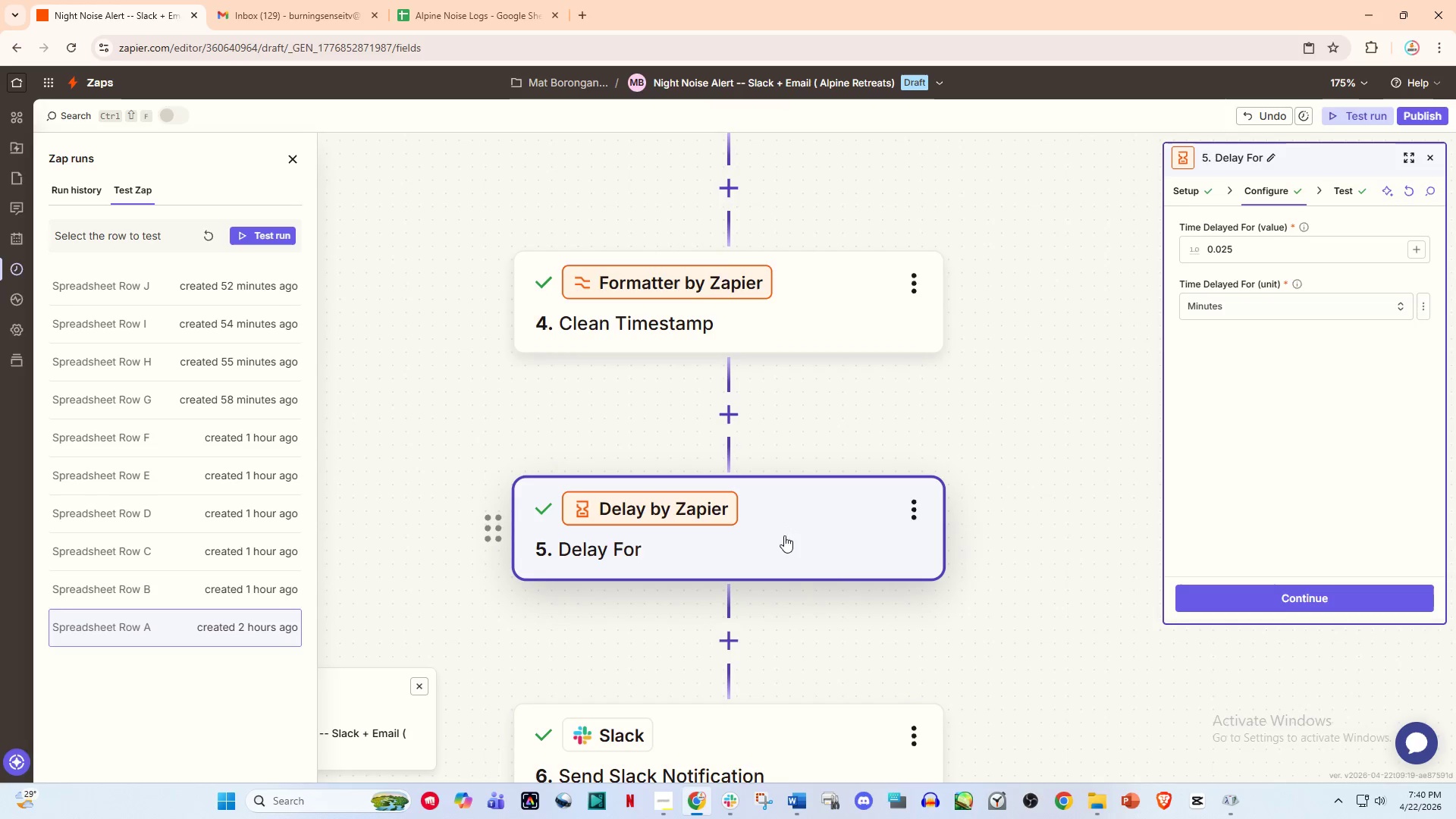 
left_click([784, 535])
 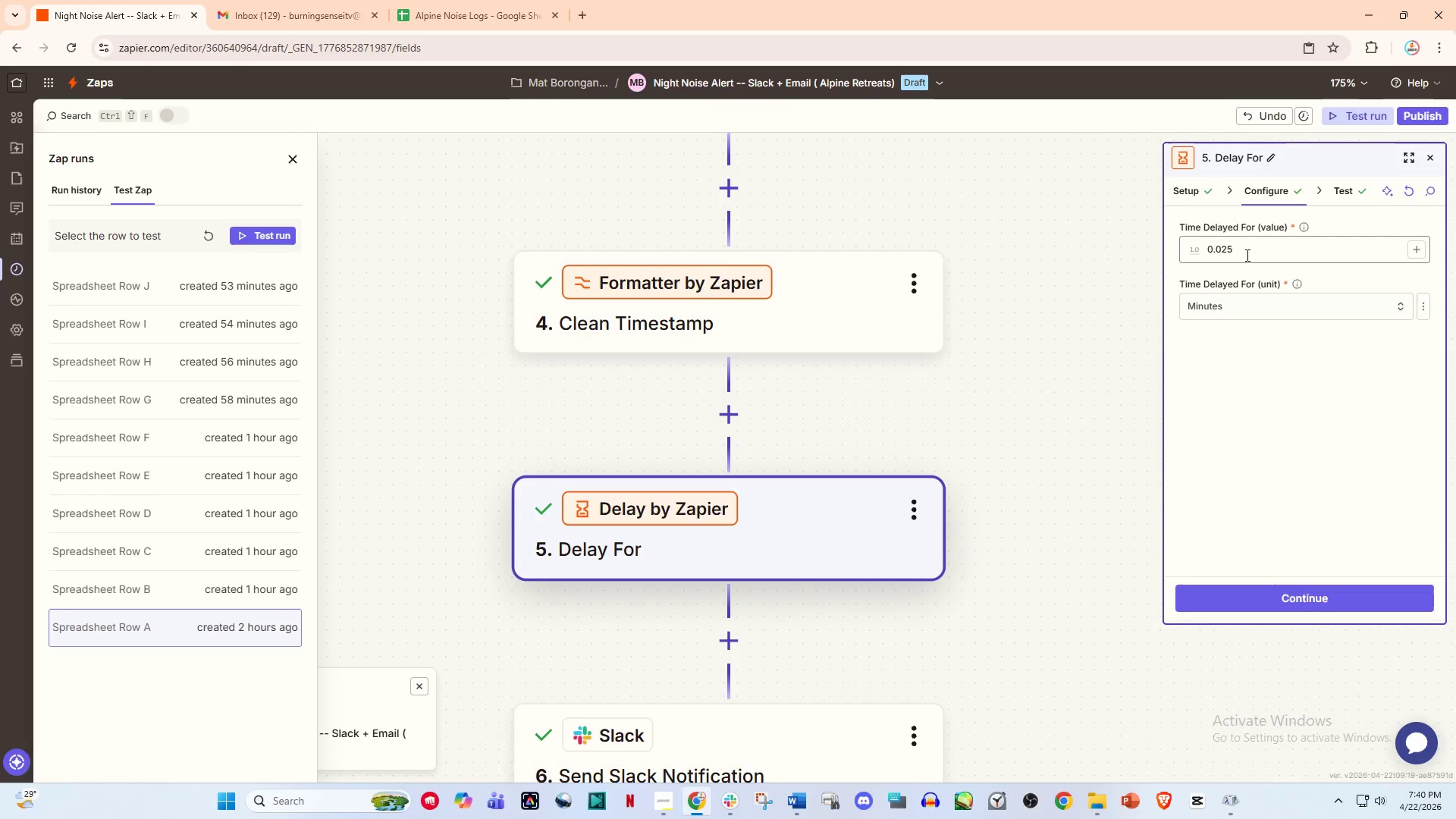 
left_click([1246, 250])
 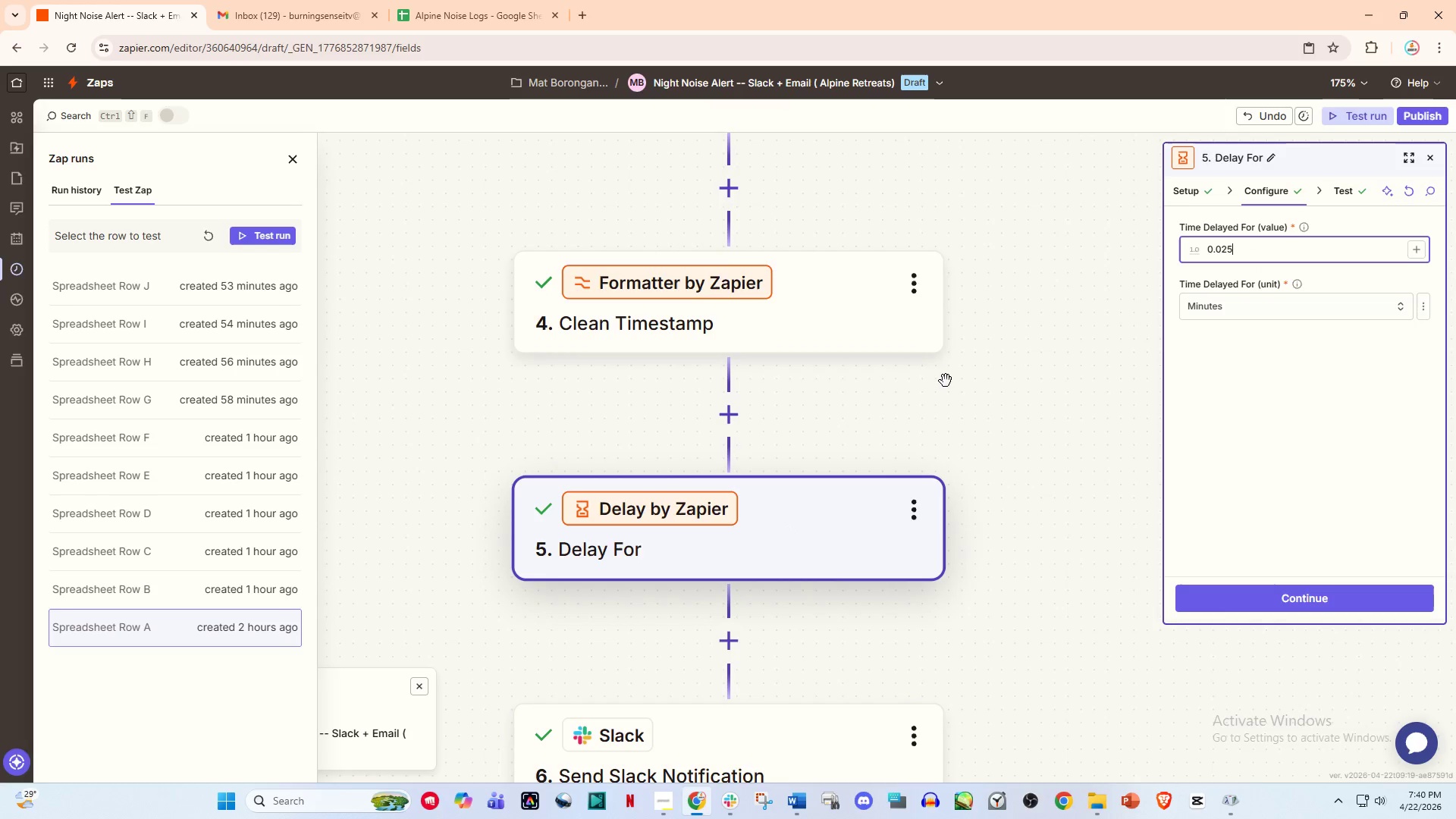 
scroll: coordinate [861, 469], scroll_direction: down, amount: 3.0
 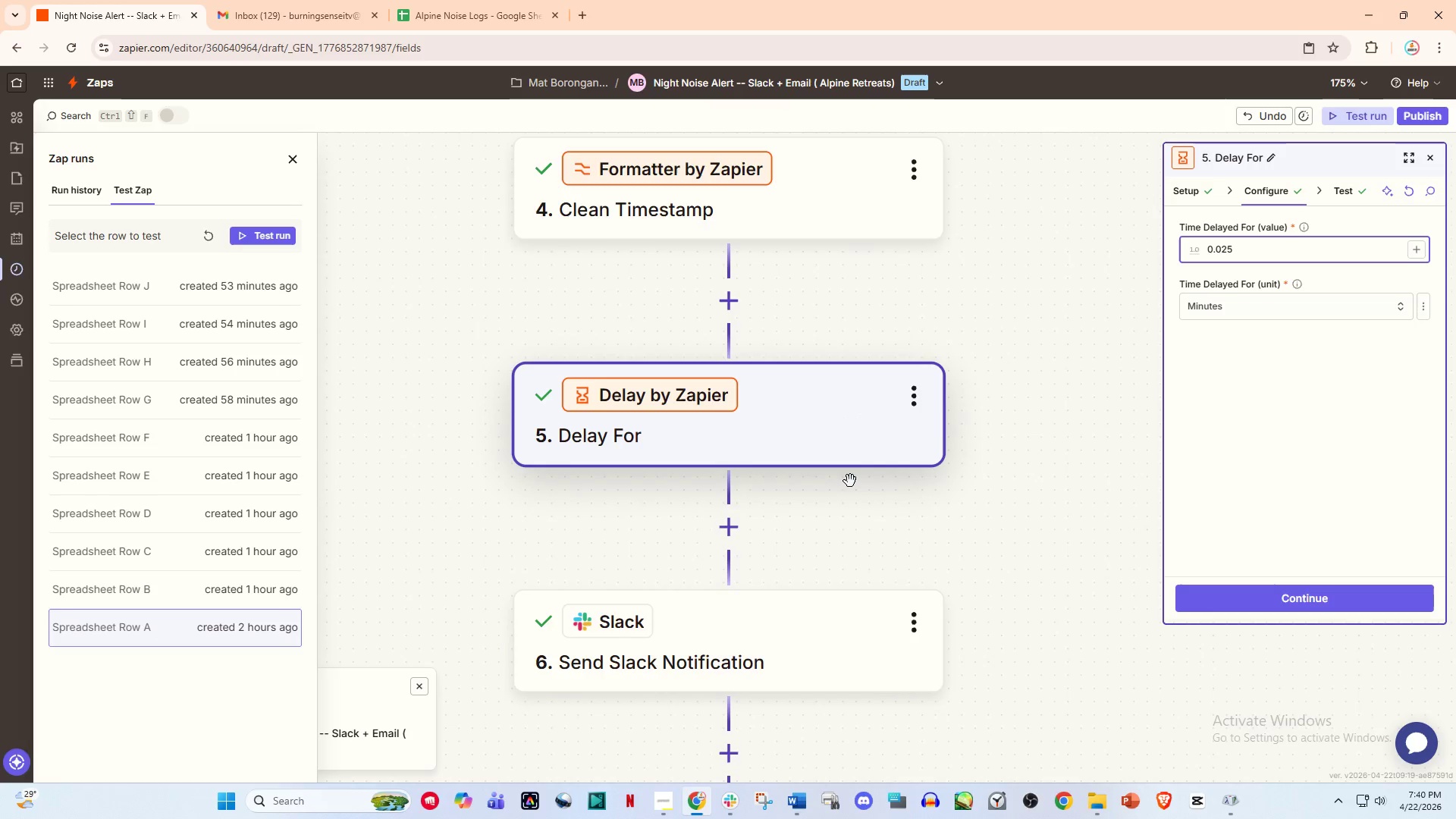 
scroll: coordinate [1042, 473], scroll_direction: up, amount: 3.0
 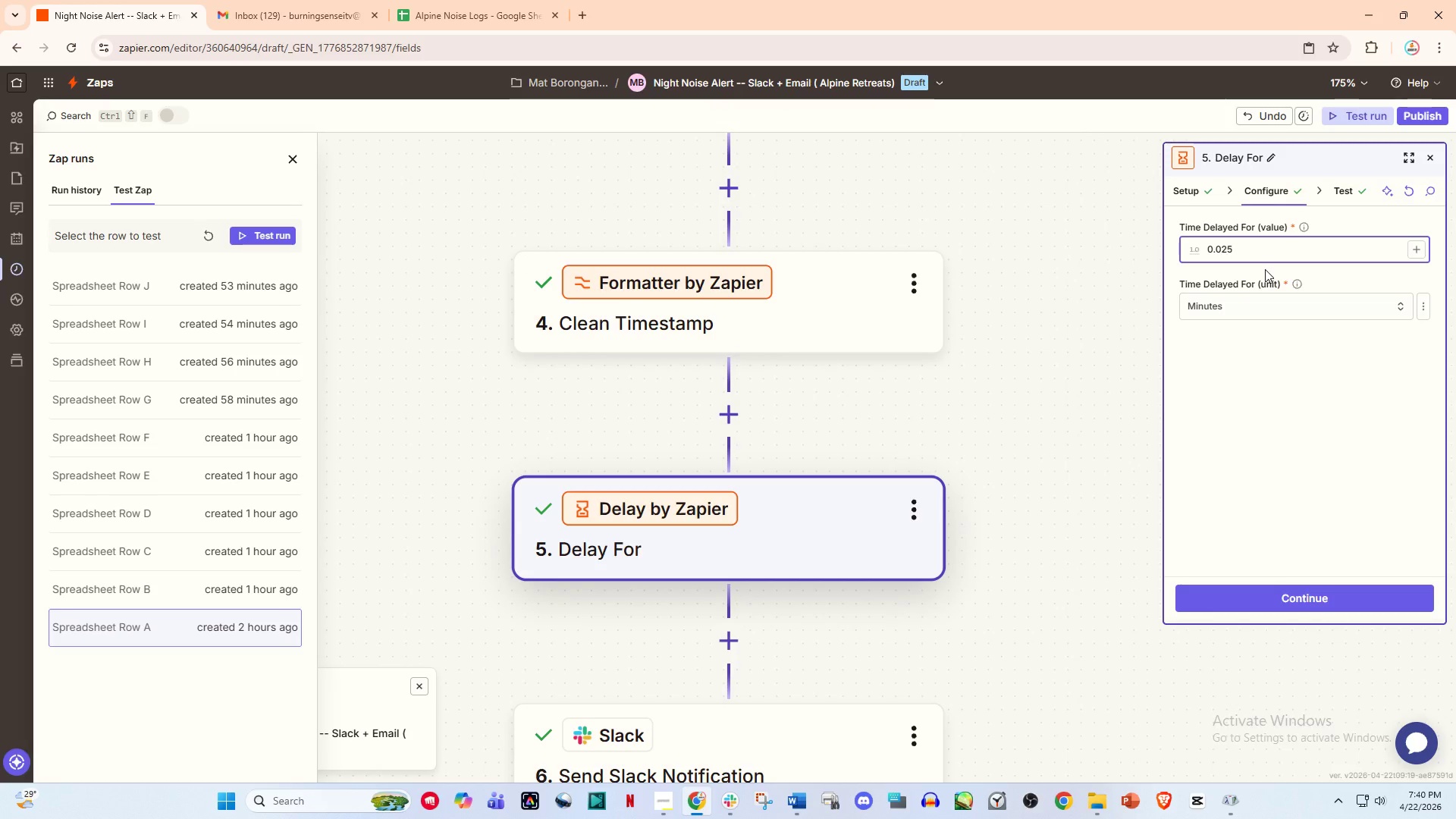 
key(Backspace)
 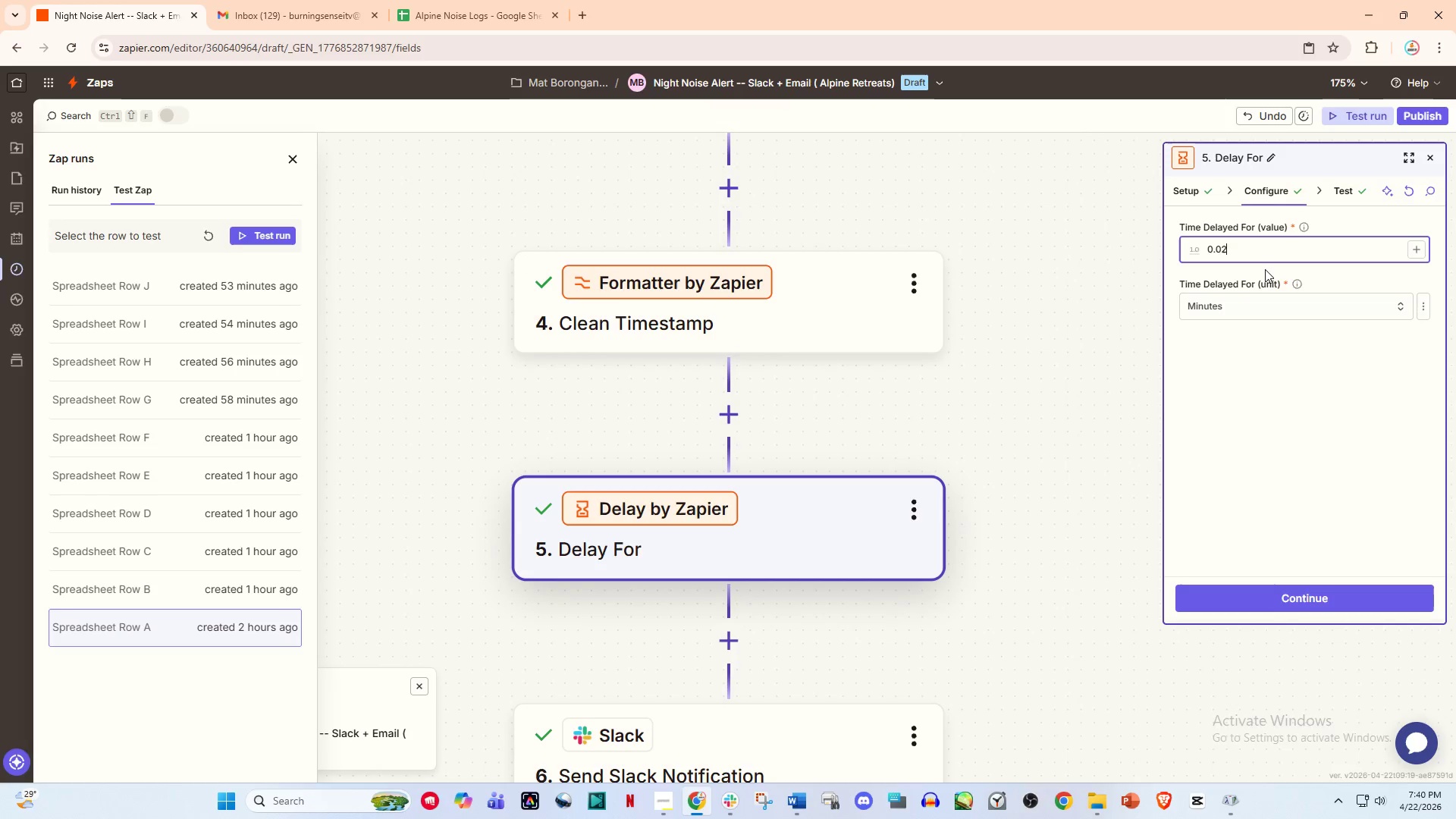 
key(Backspace)
 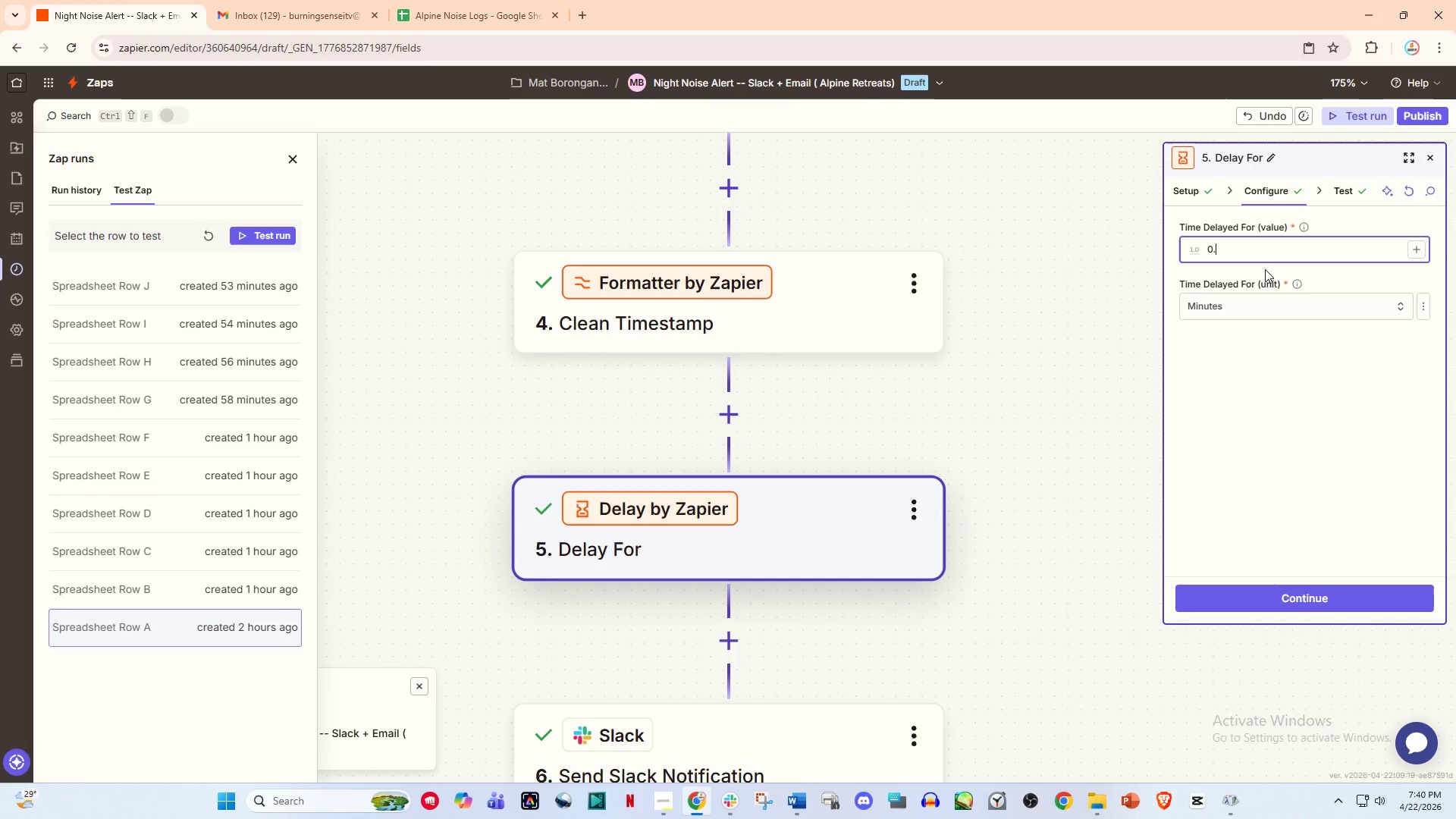 
key(Backspace)
 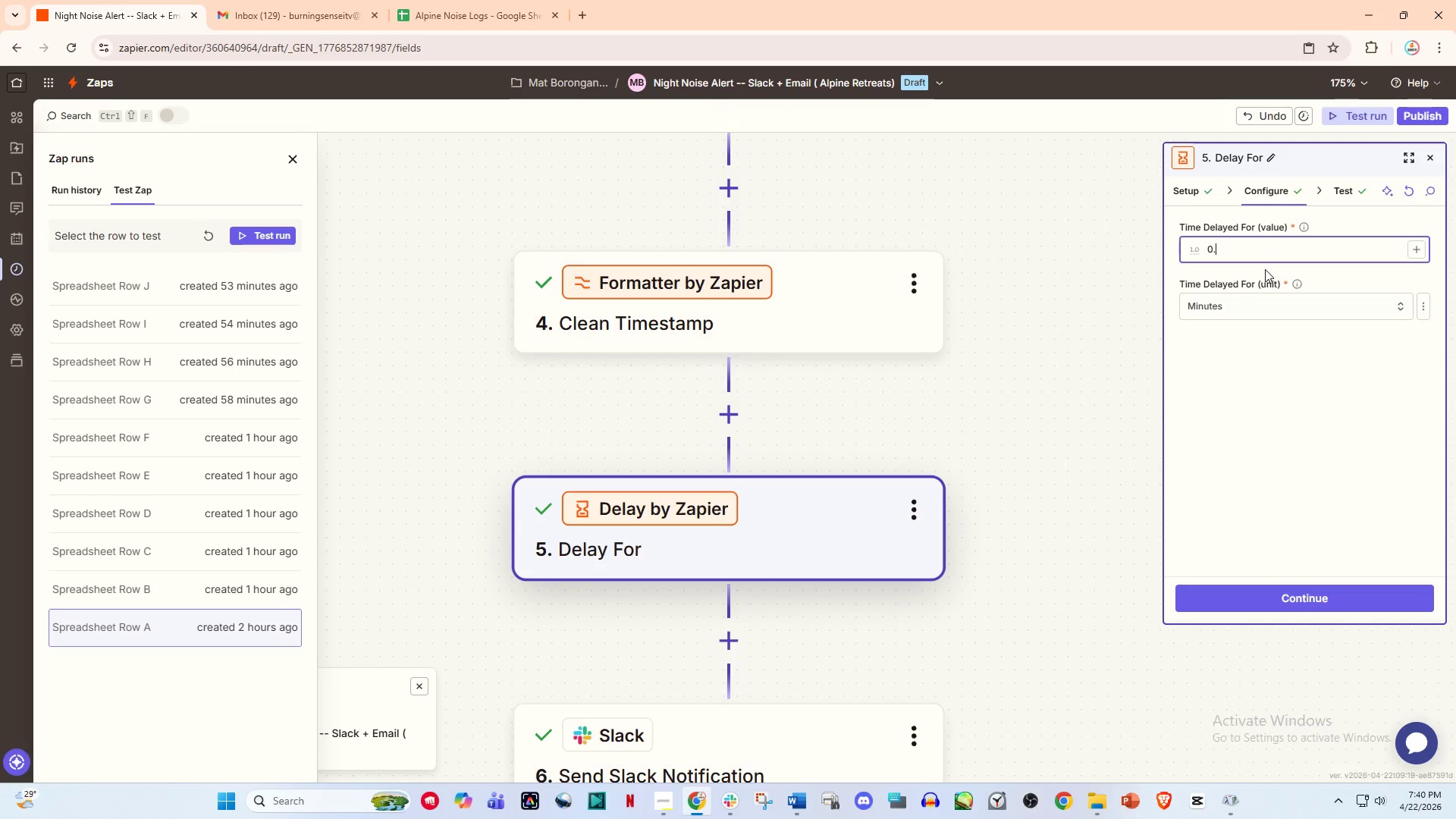 
key(Backspace)
 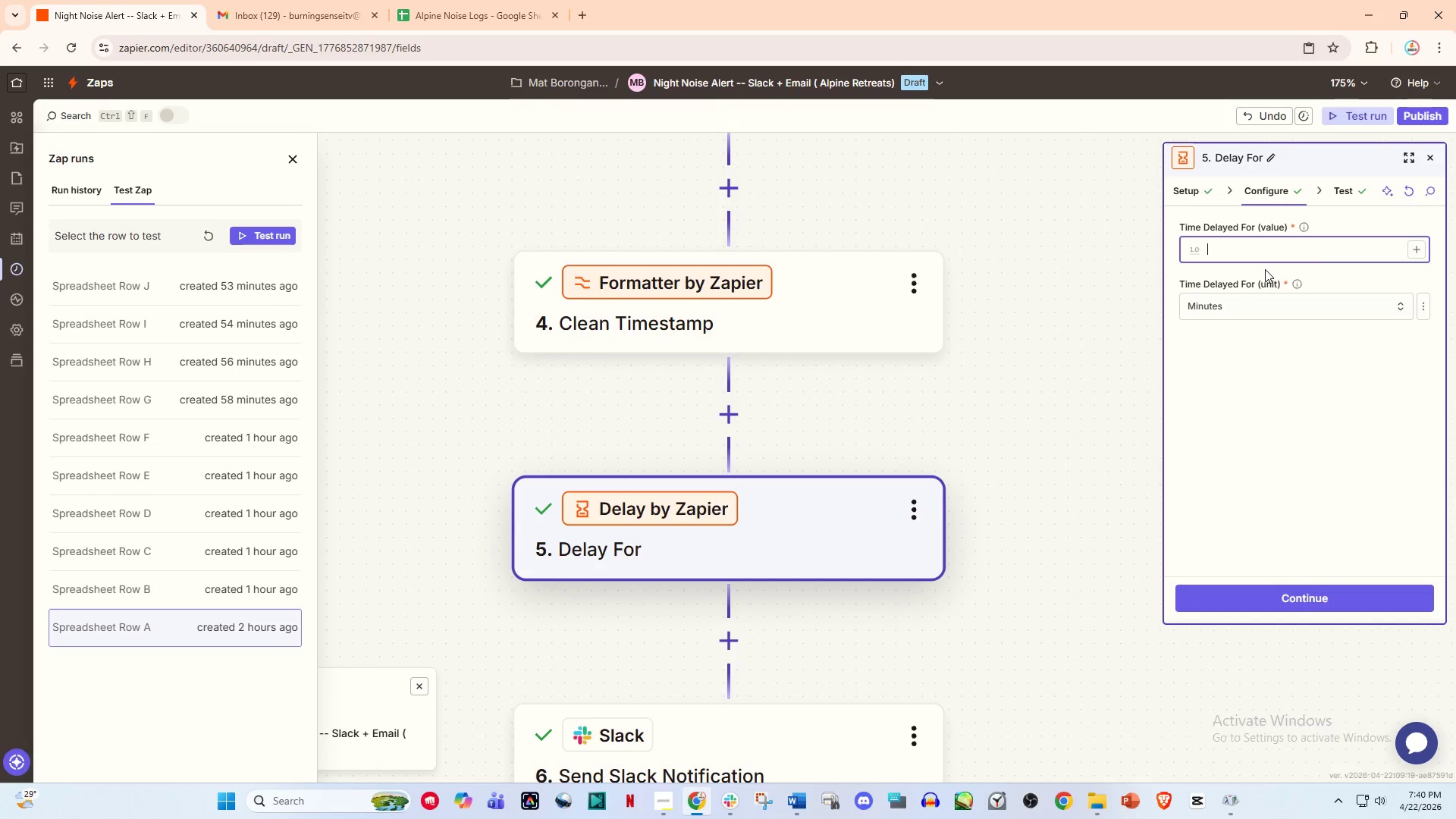 
key(Backspace)
 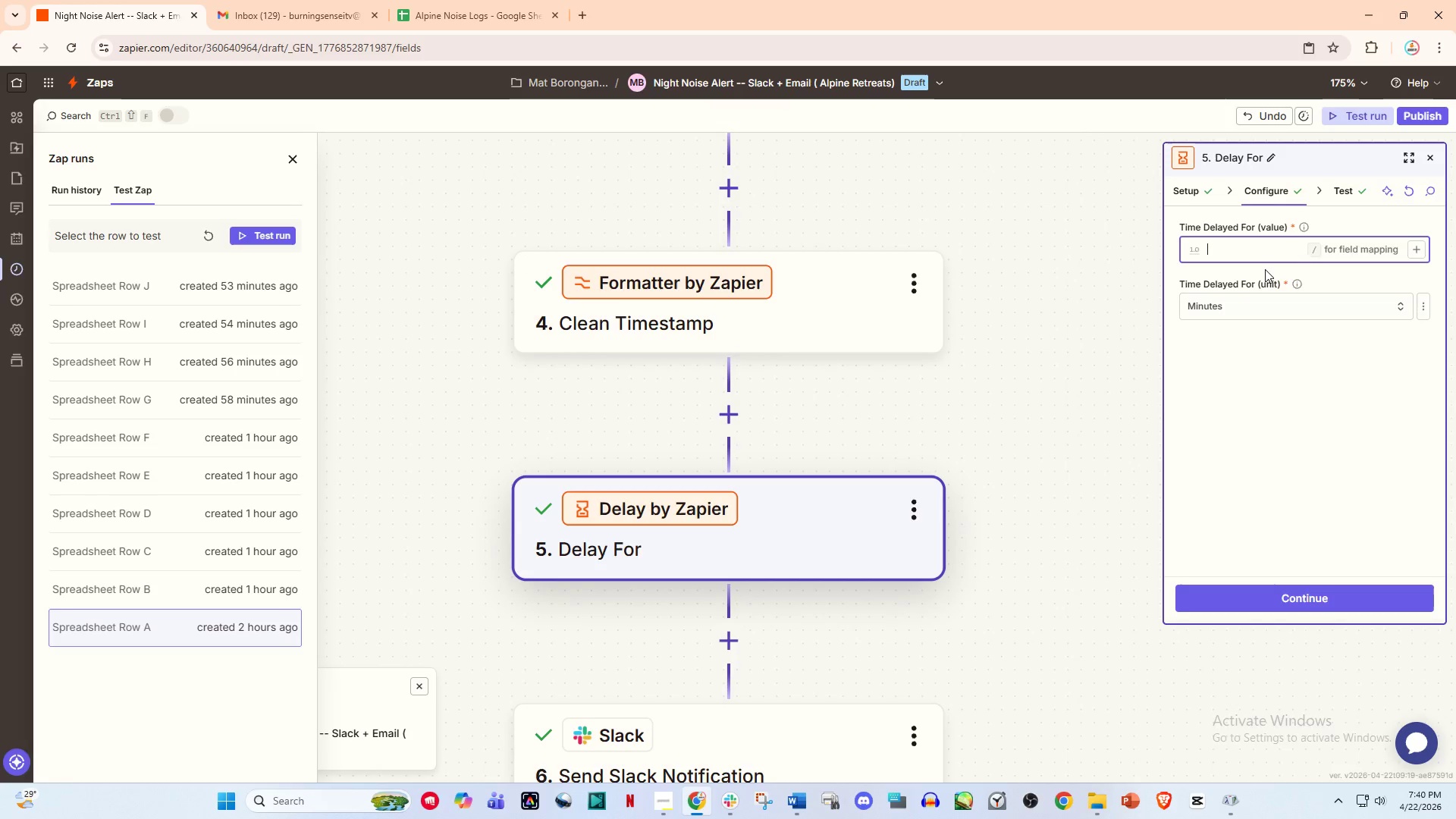 
key(1)
 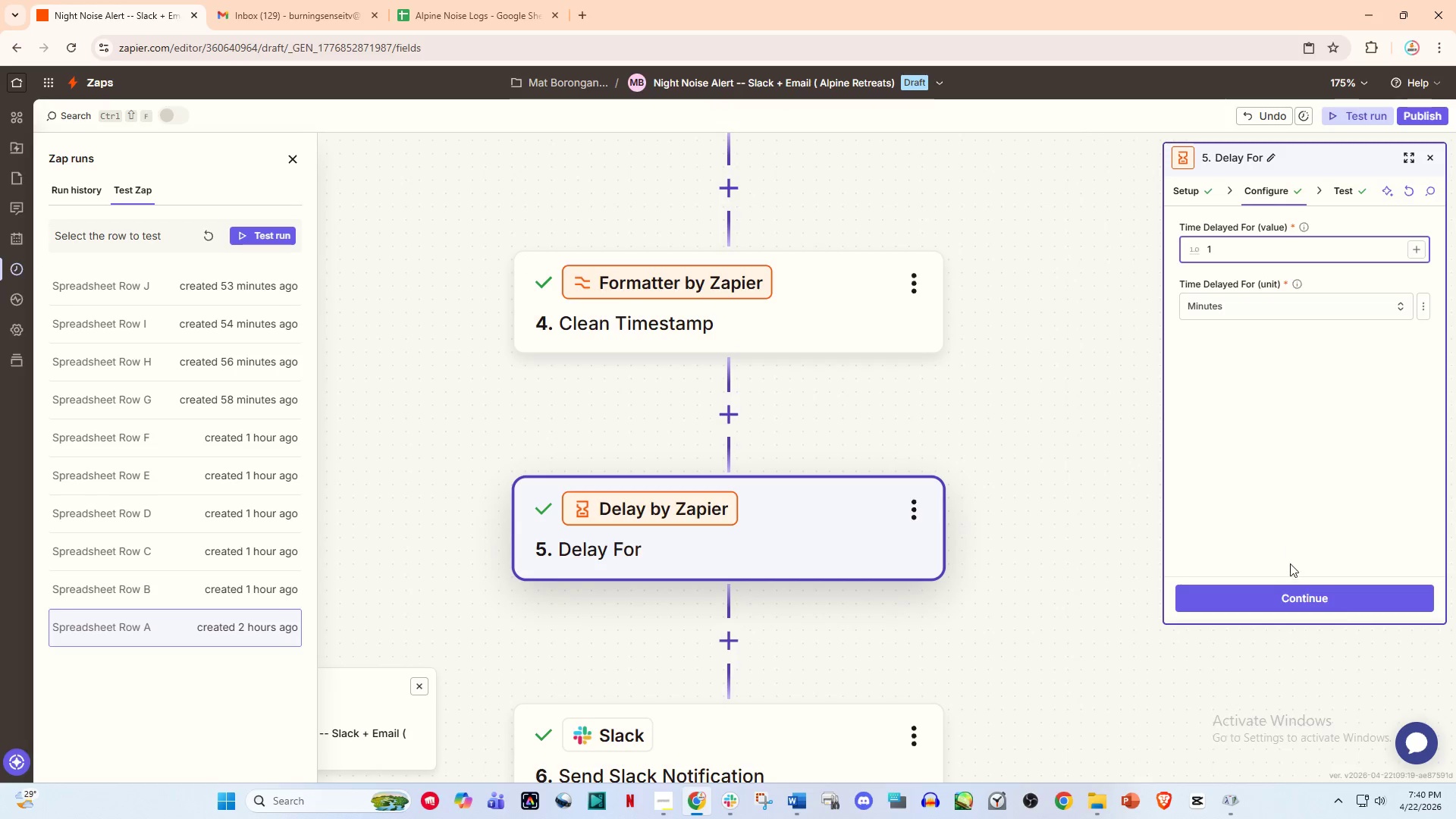 
left_click([1278, 591])
 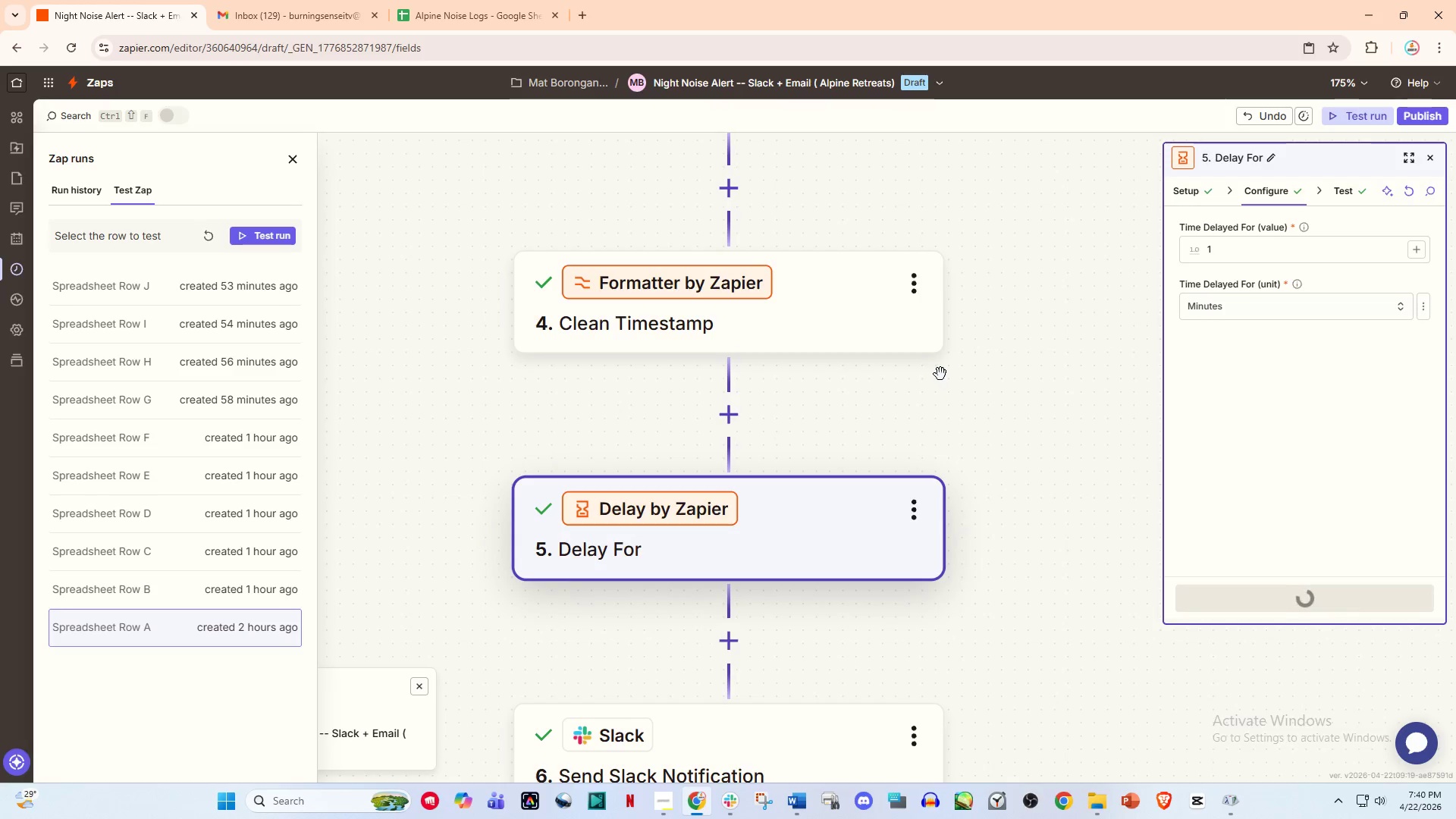 
scroll: coordinate [901, 411], scroll_direction: up, amount: 21.0
 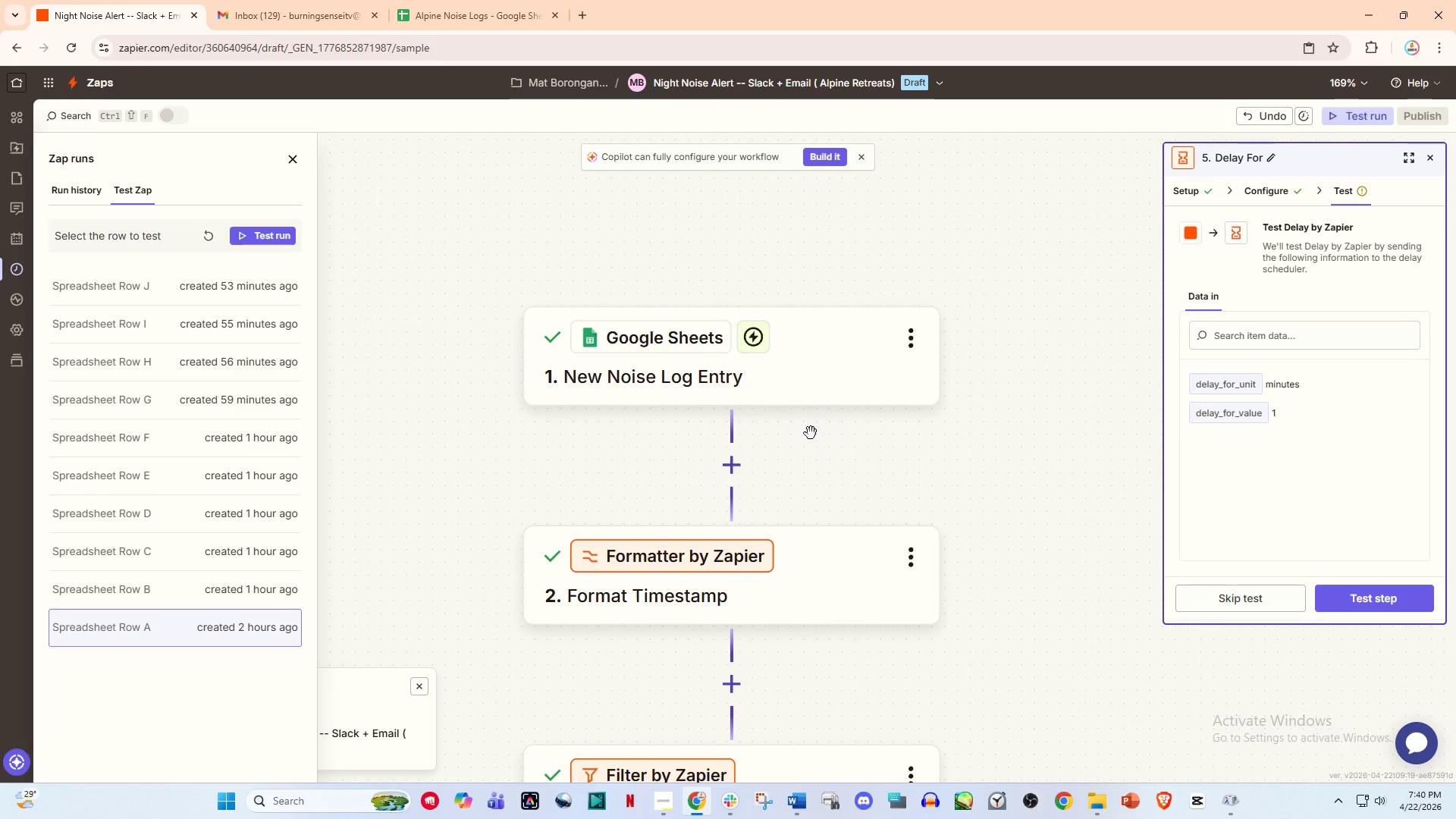 
scroll: coordinate [773, 467], scroll_direction: down, amount: 6.0
 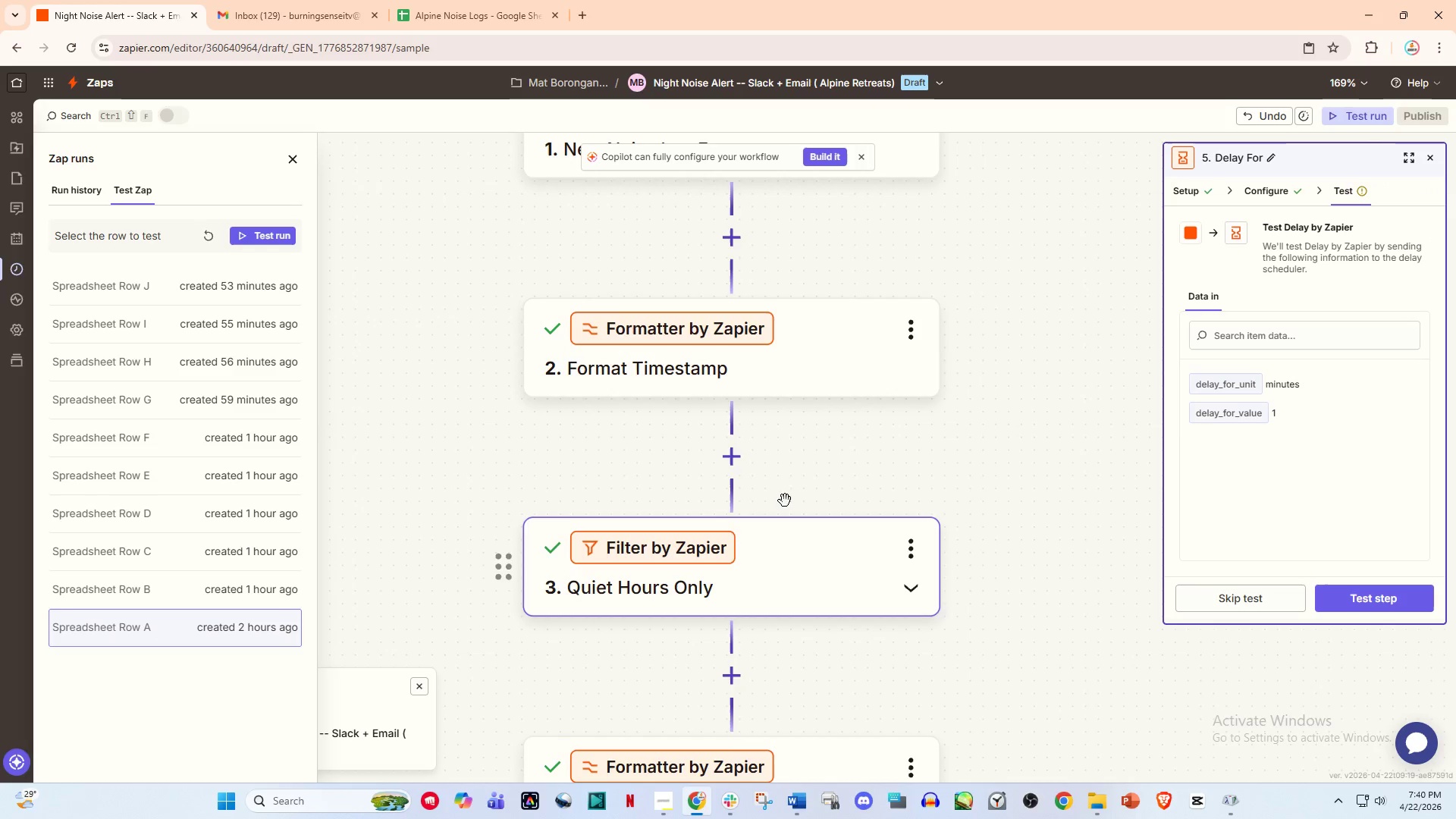 
hold_key(key=ControlLeft, duration=1.5)
scroll: coordinate [811, 441], scroll_direction: down, amount: 6.0
 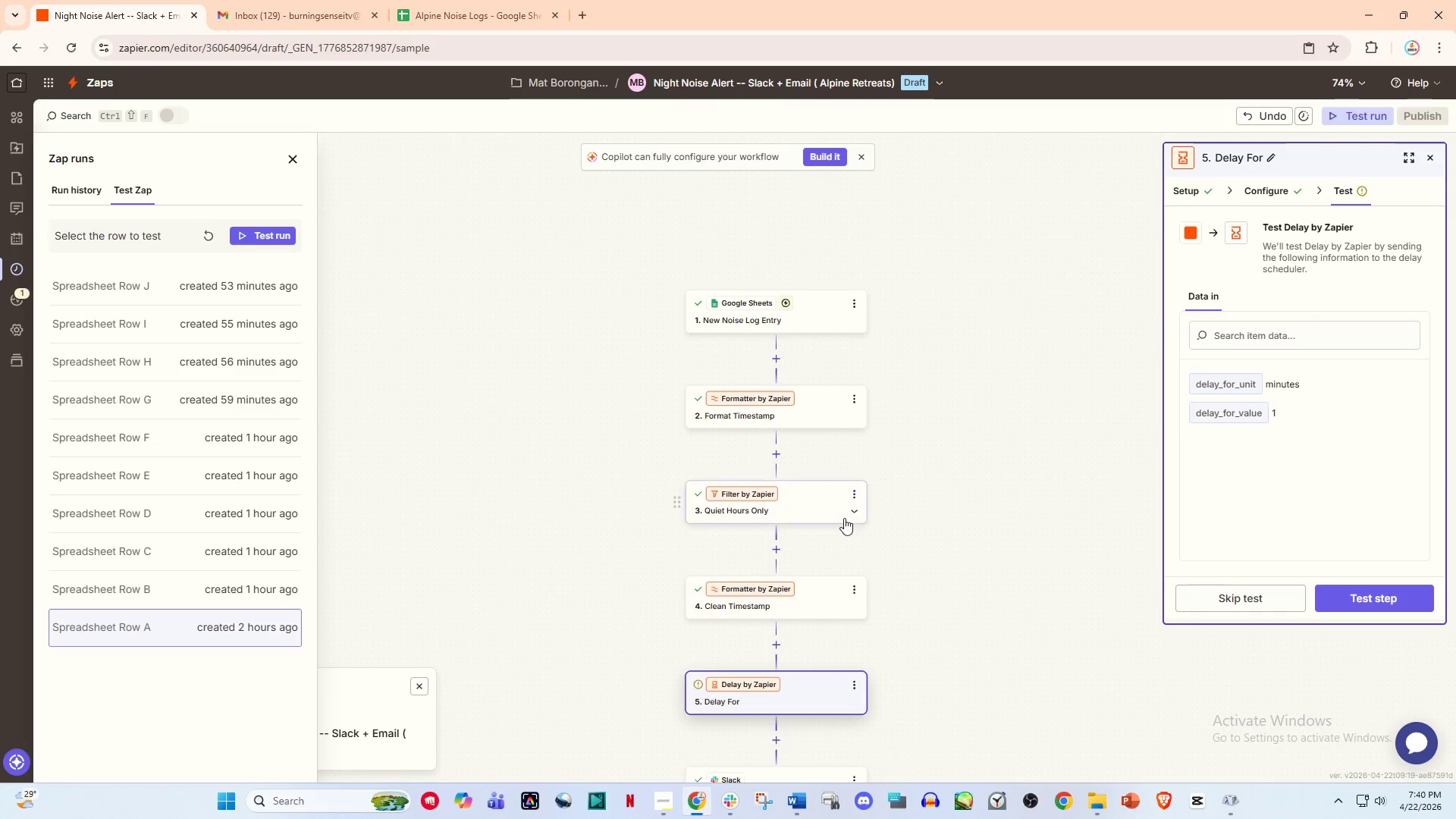 
key(Control+ControlLeft)
 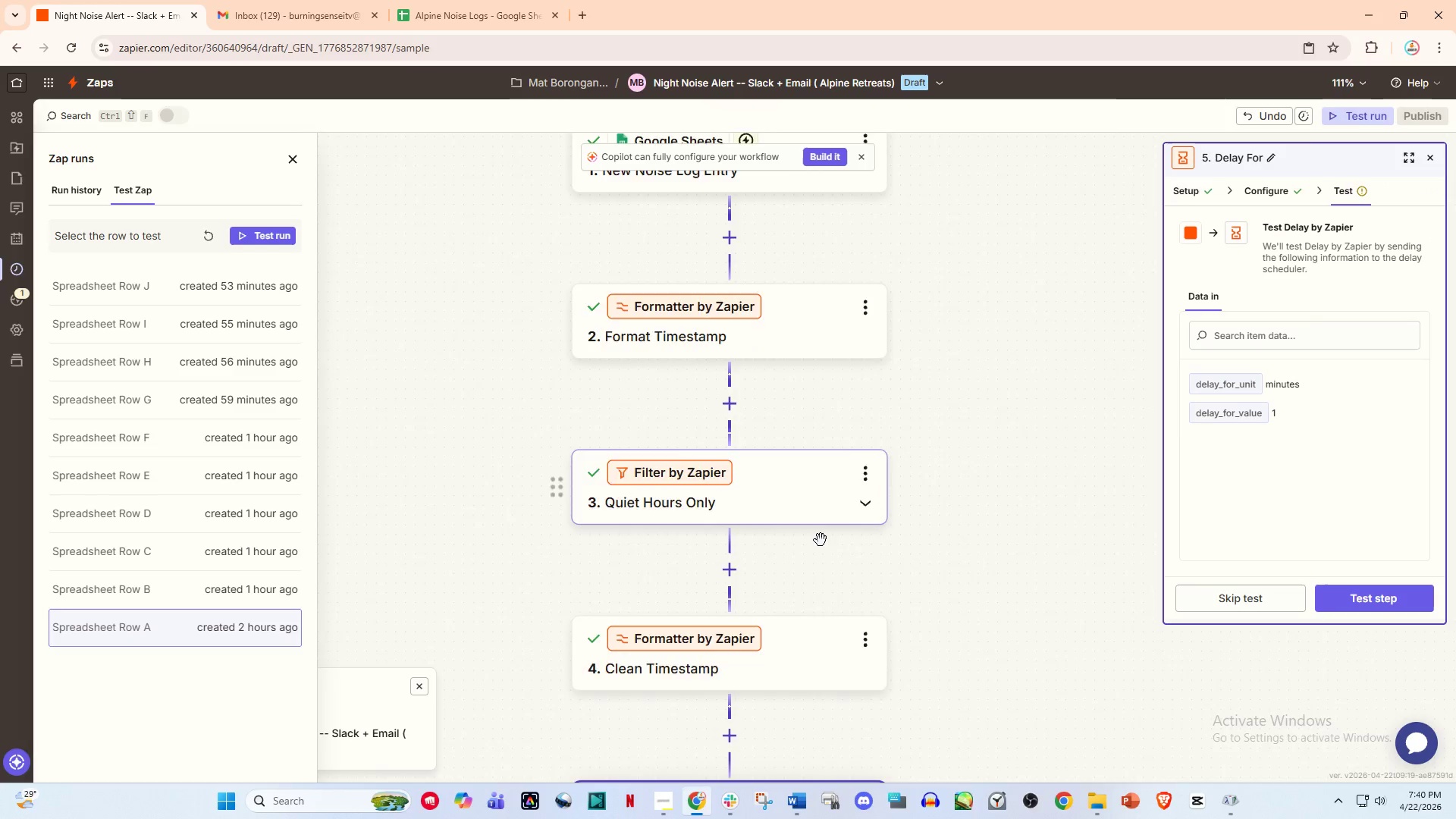 
key(Control+ControlLeft)
 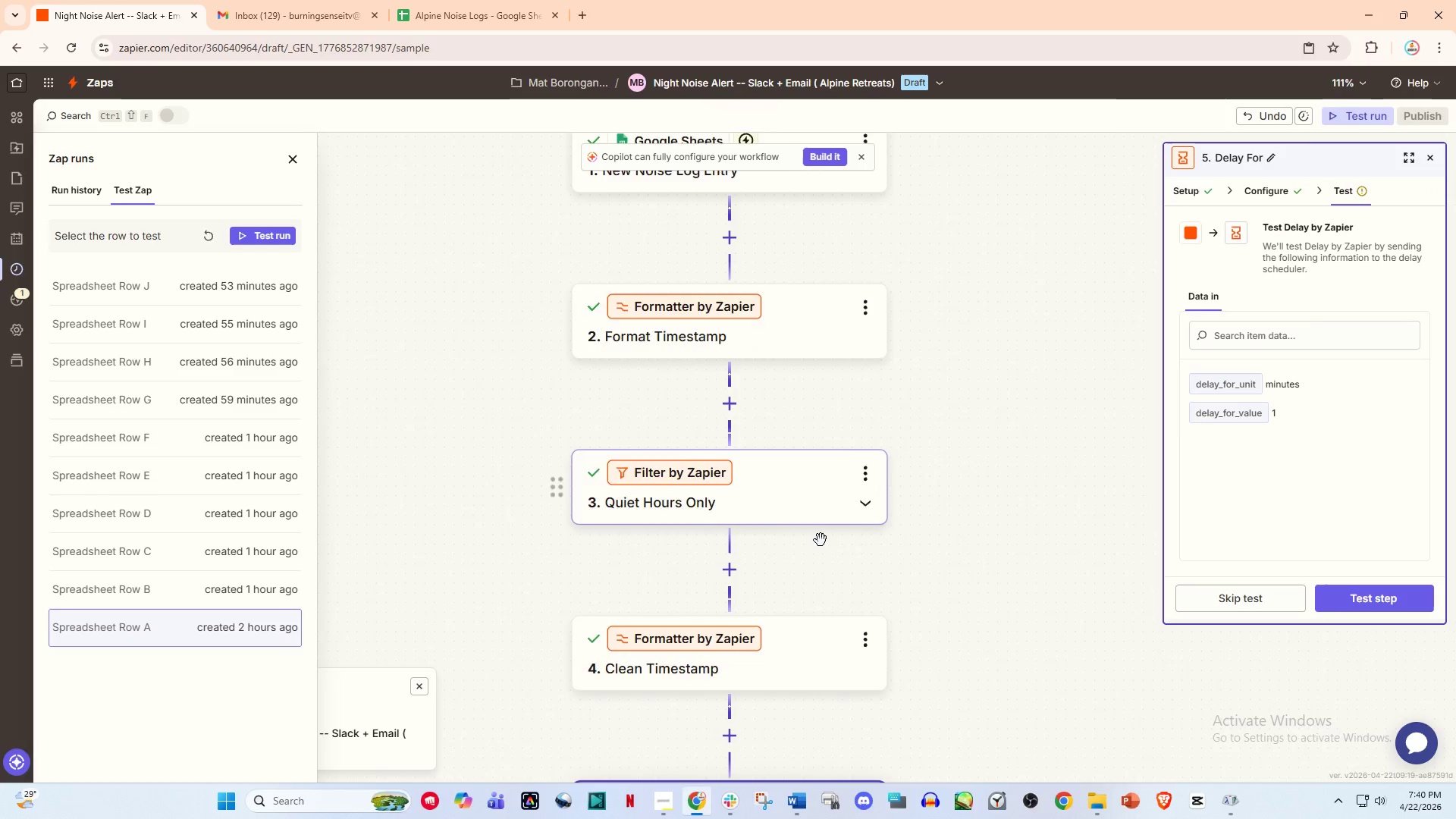 
key(Control+ControlLeft)
 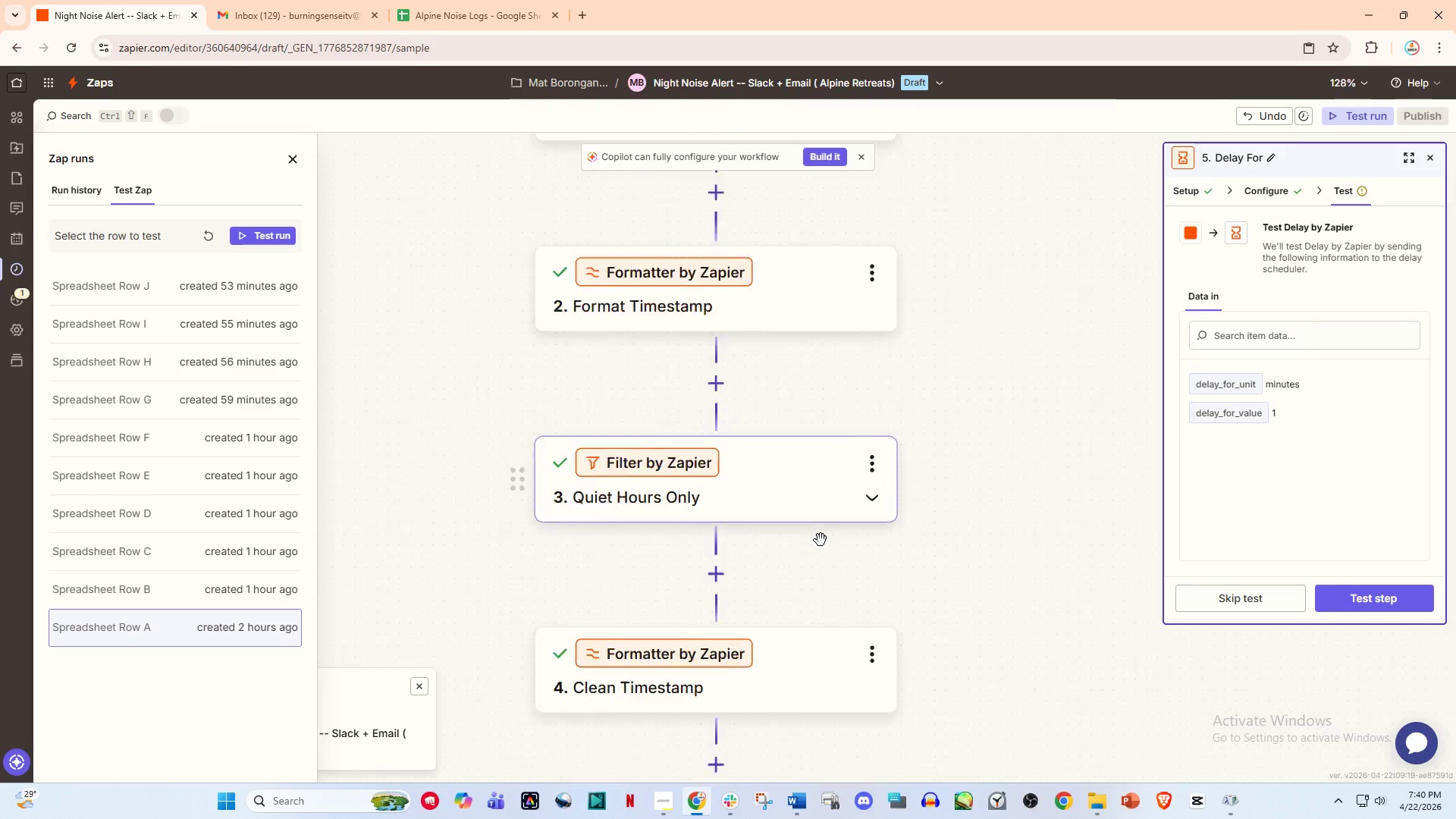 
key(Control+ControlLeft)
 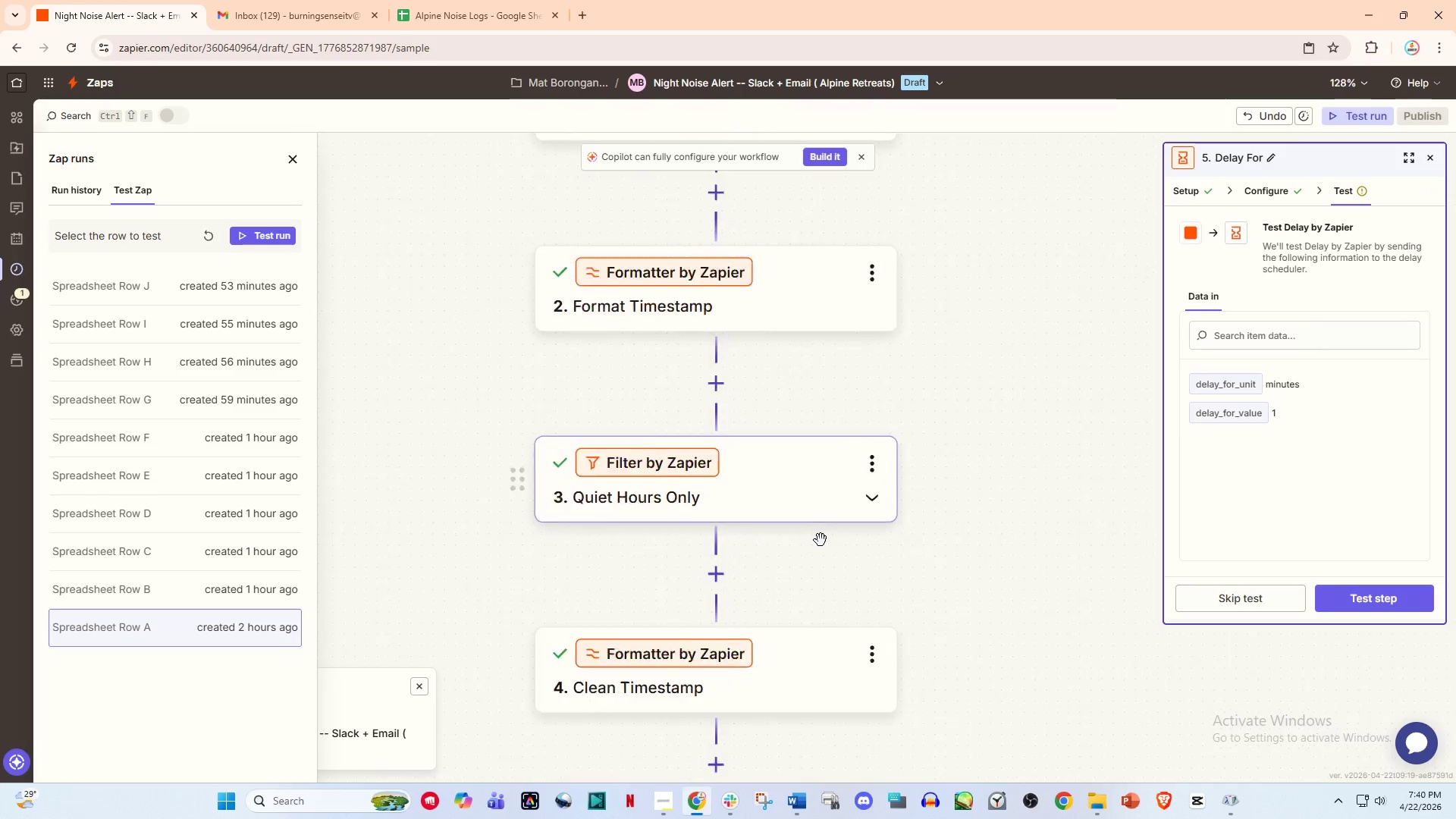 
key(Control+ControlLeft)
 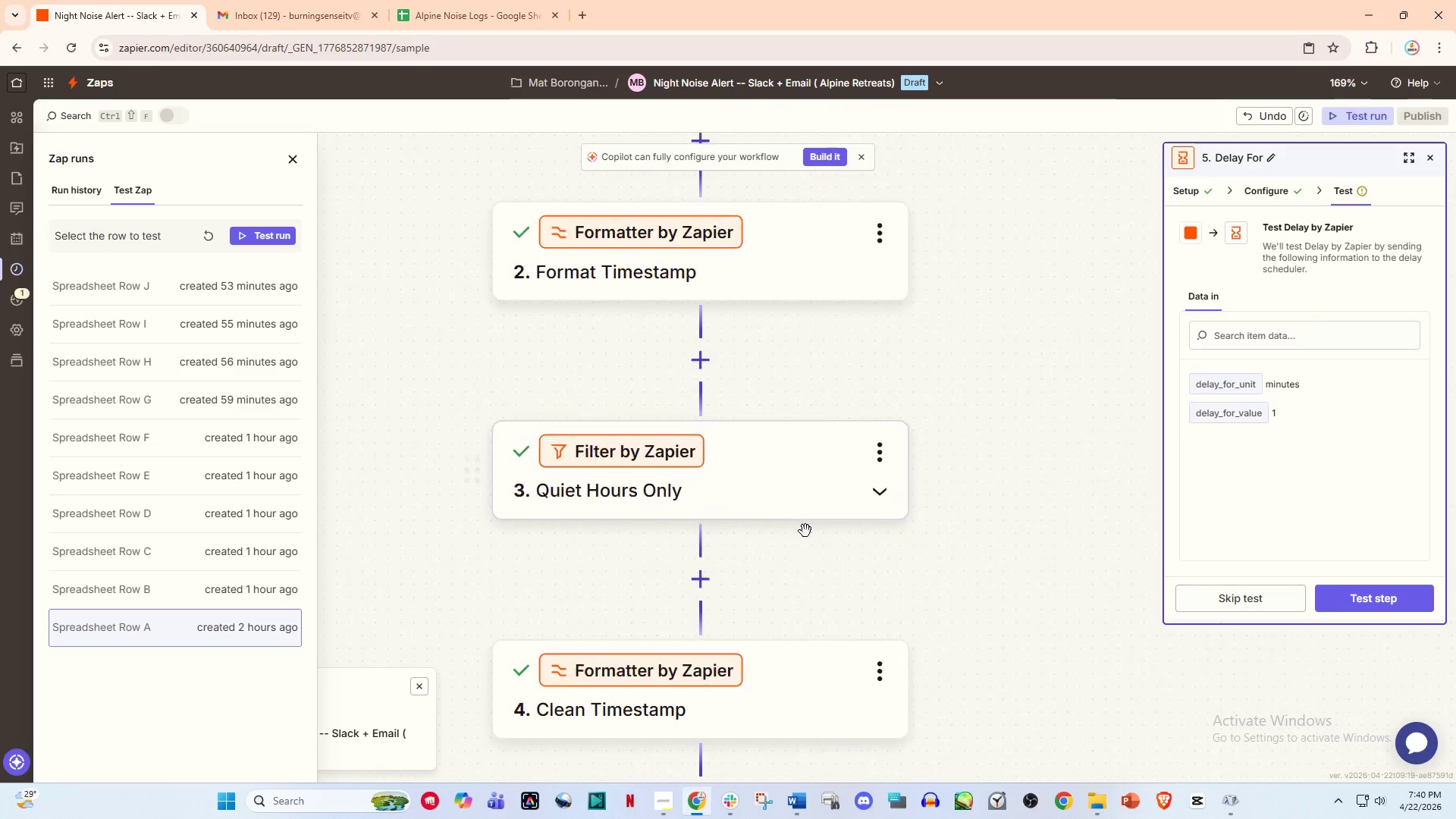 
key(Control+ControlLeft)
 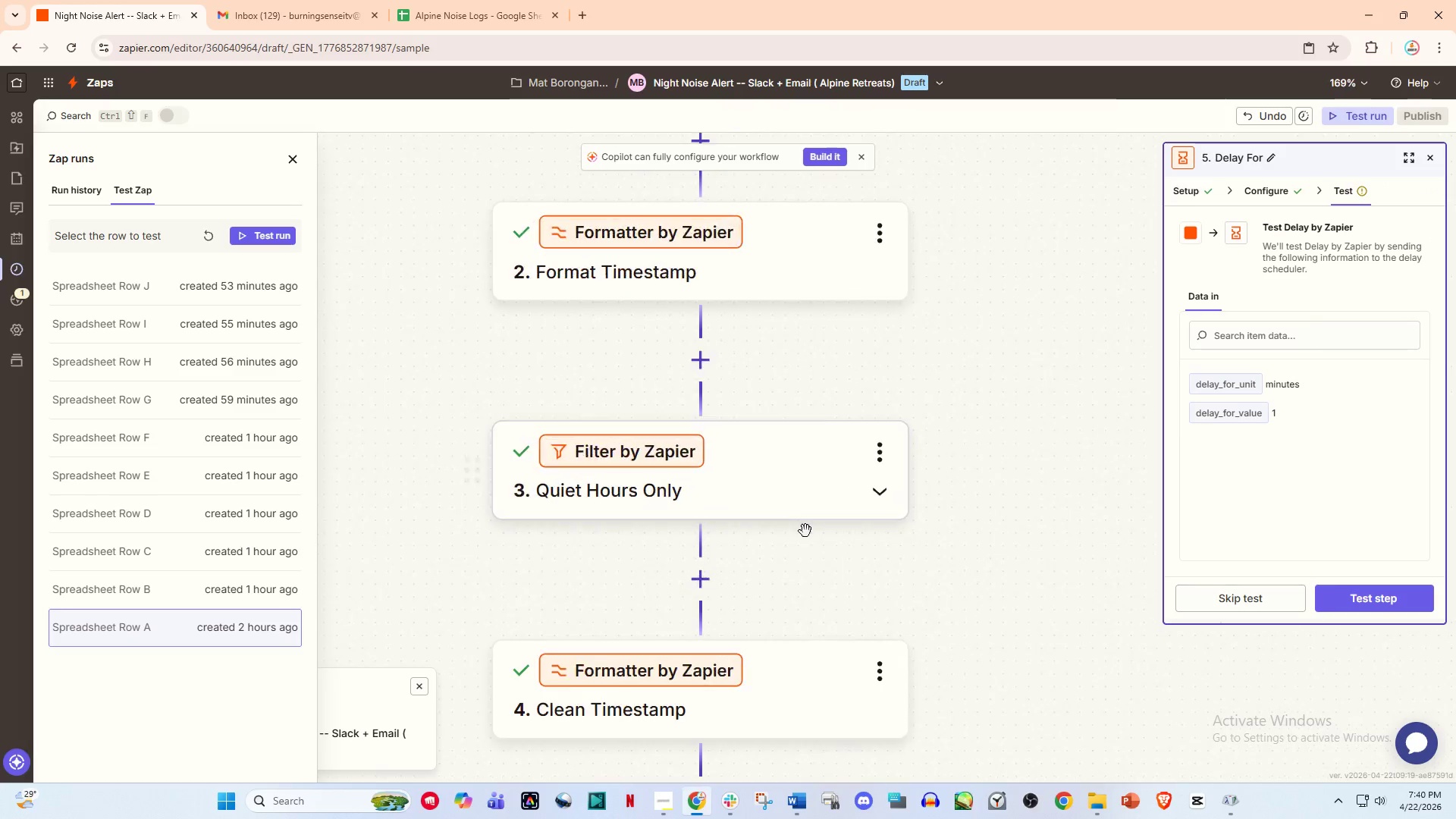 
key(Control+ControlLeft)
 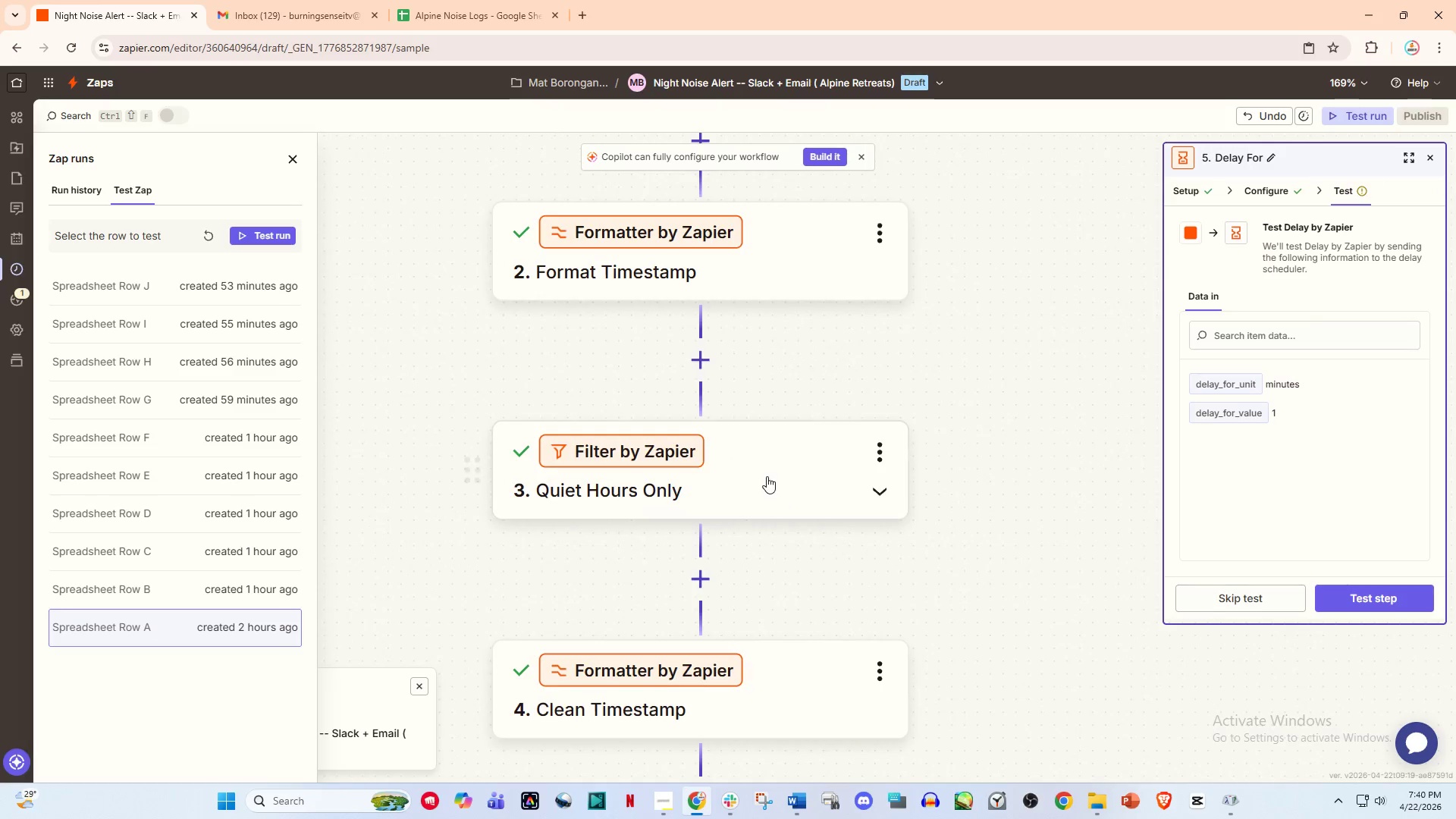 
left_click([767, 474])
 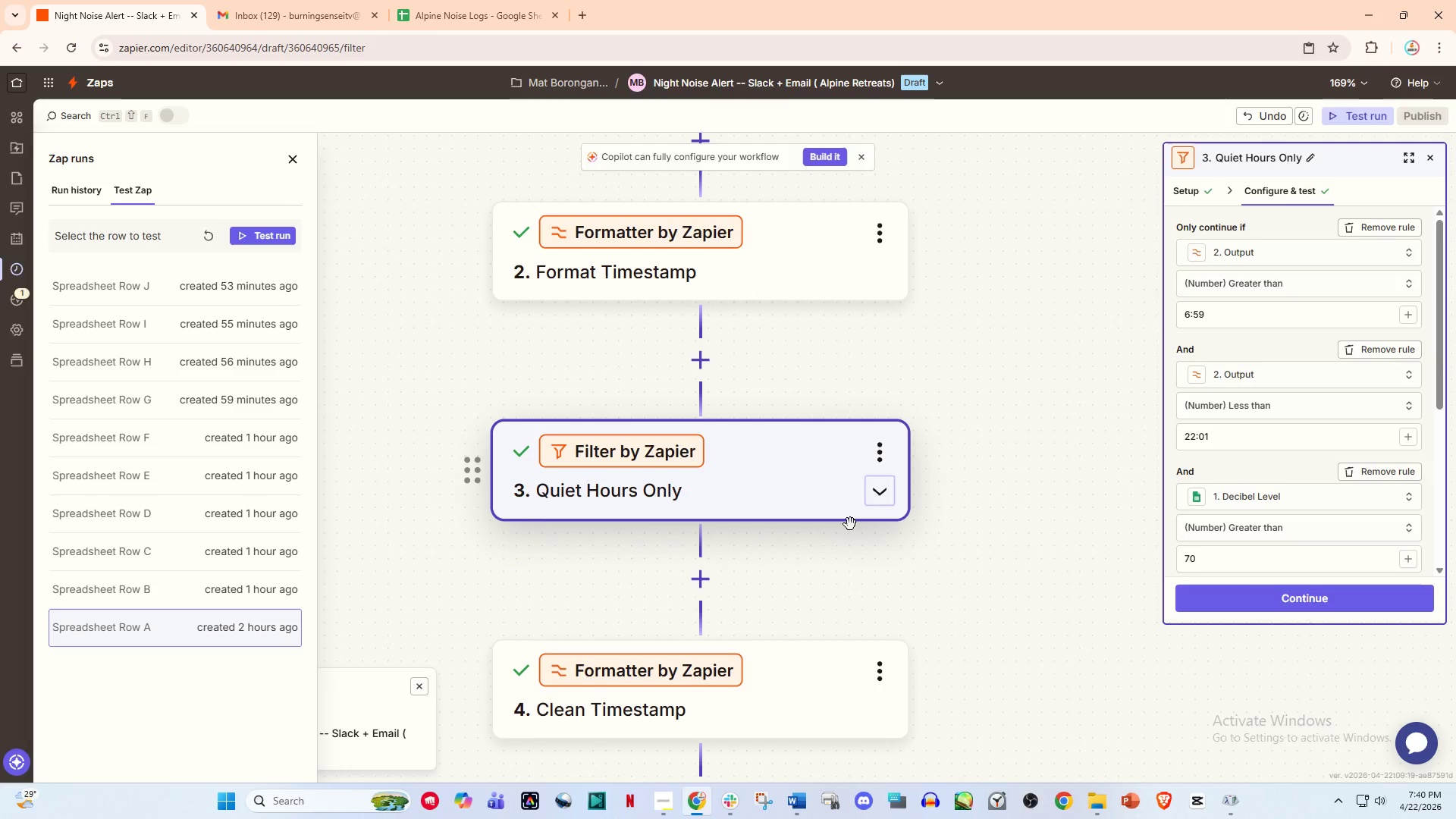 
scroll: coordinate [821, 540], scroll_direction: up, amount: 6.0
 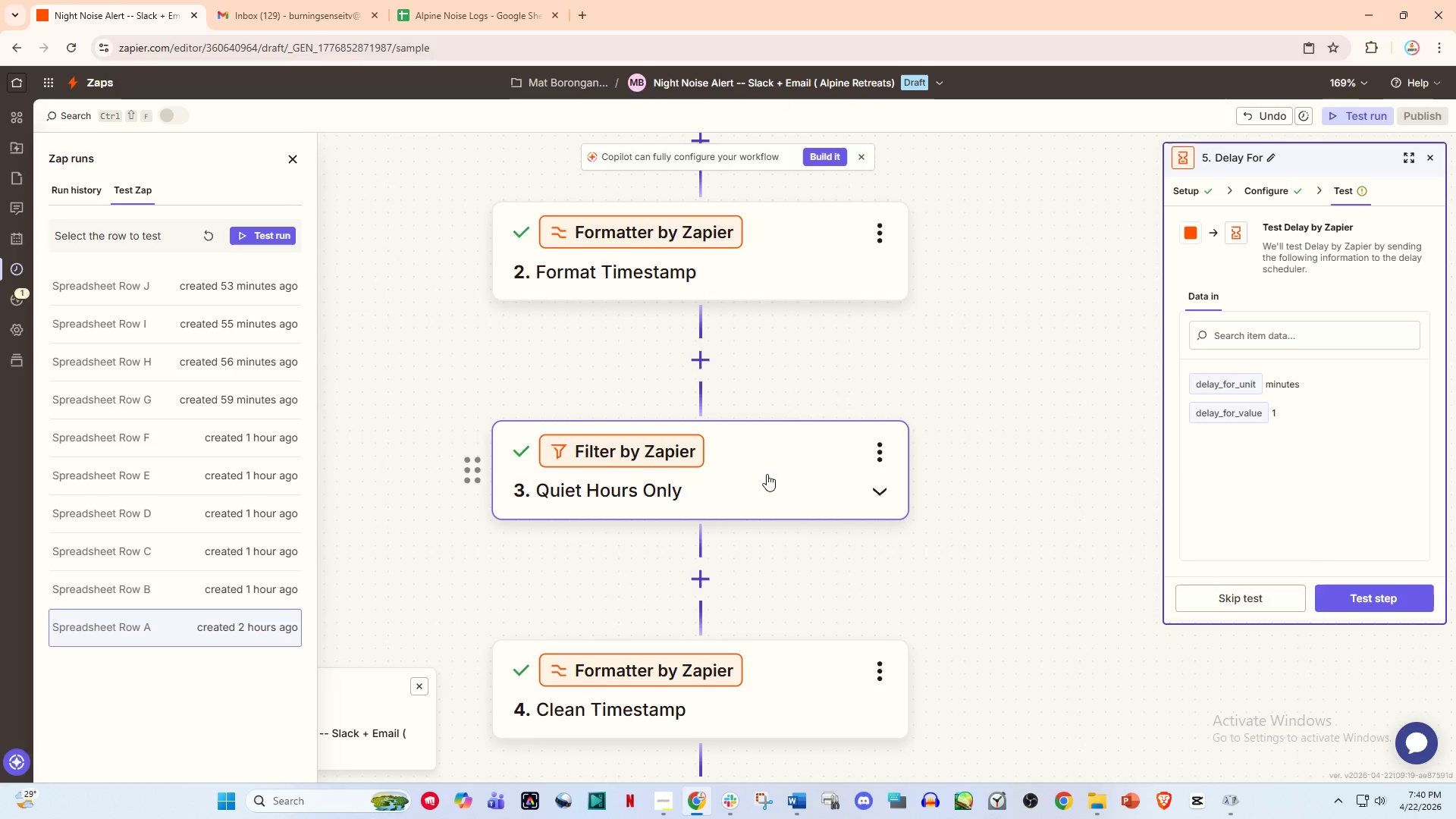 
left_click([701, 576])
 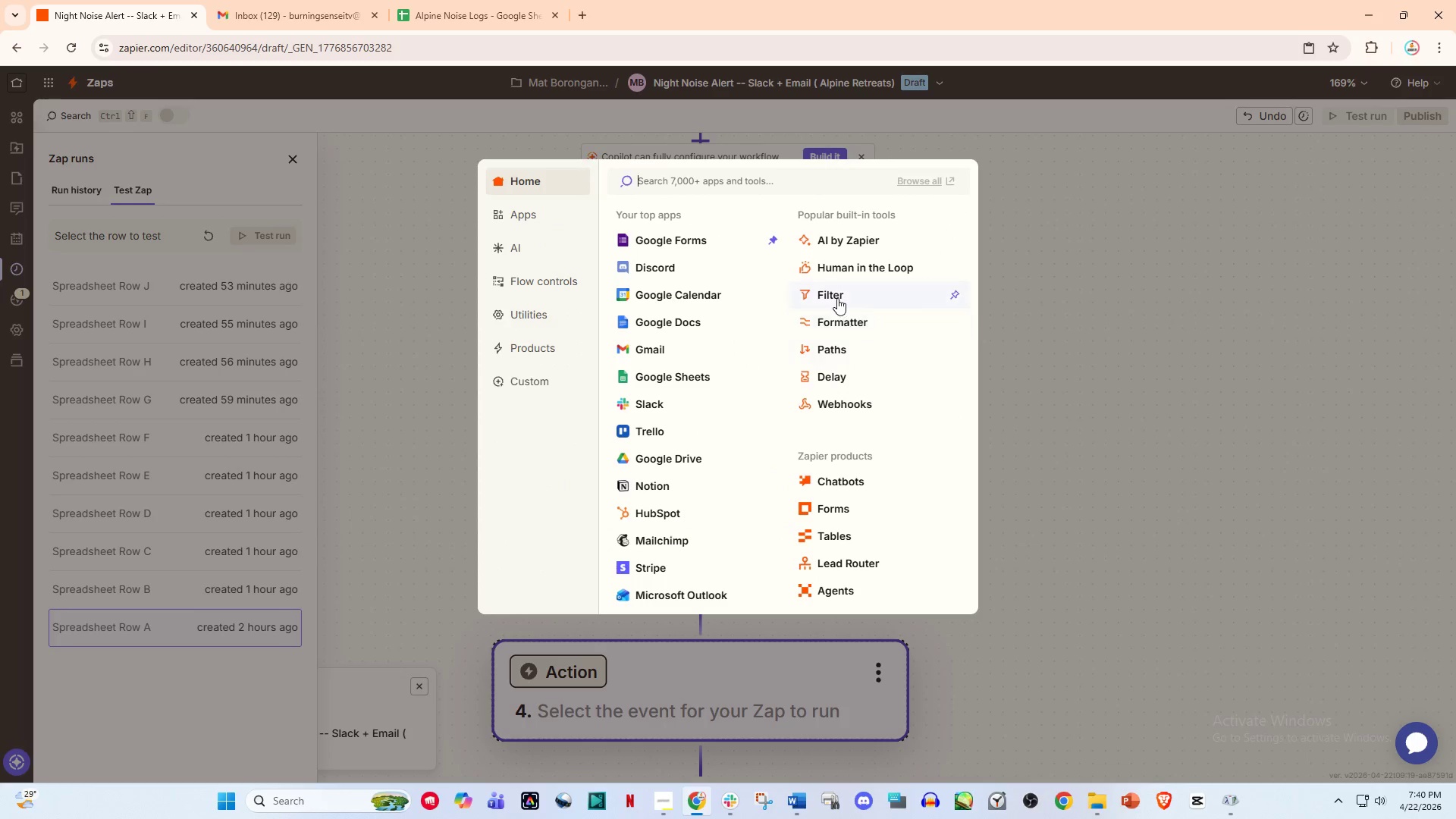 
left_click([837, 293])
 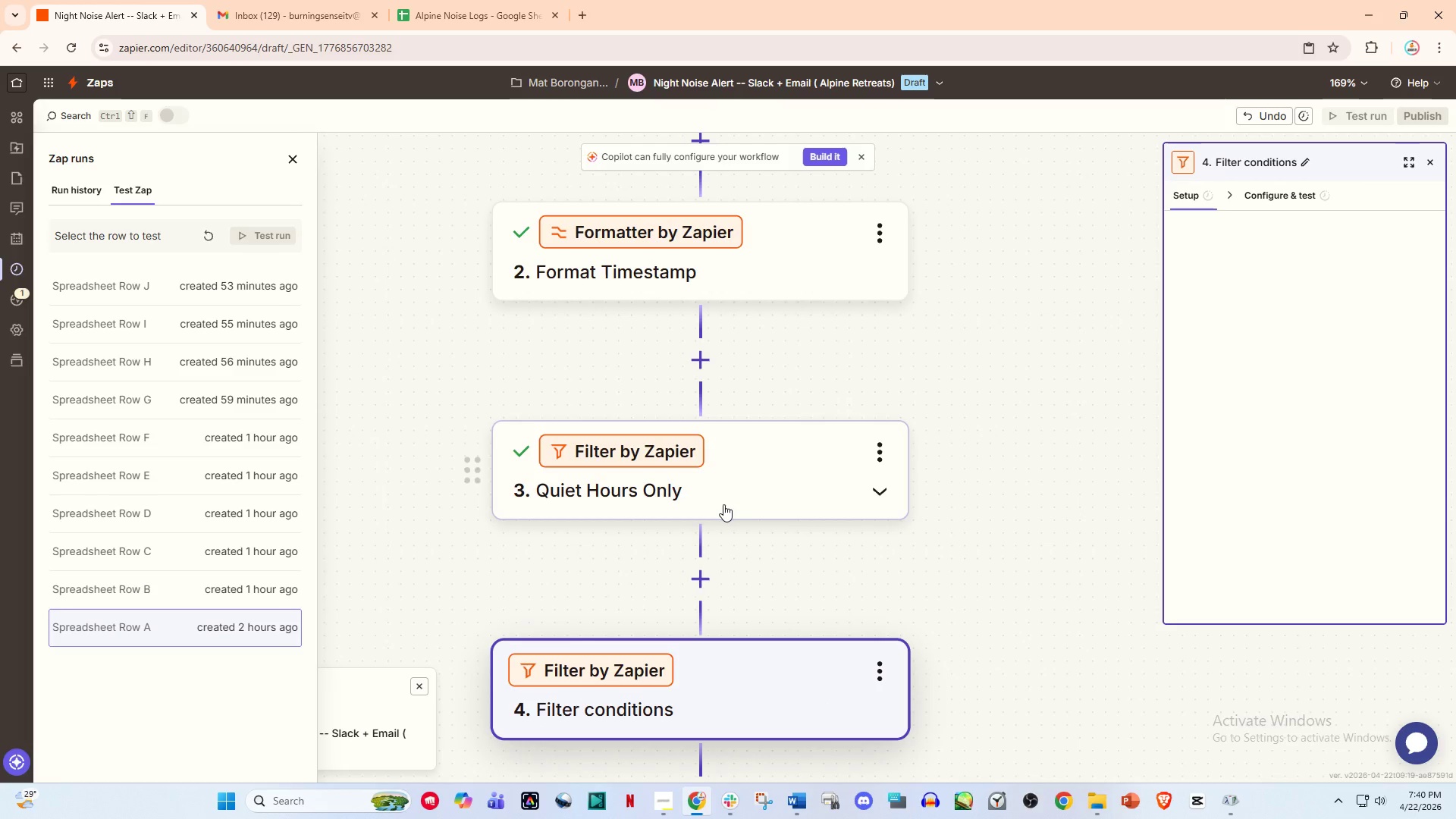 
scroll: coordinate [724, 478], scroll_direction: down, amount: 1.0
 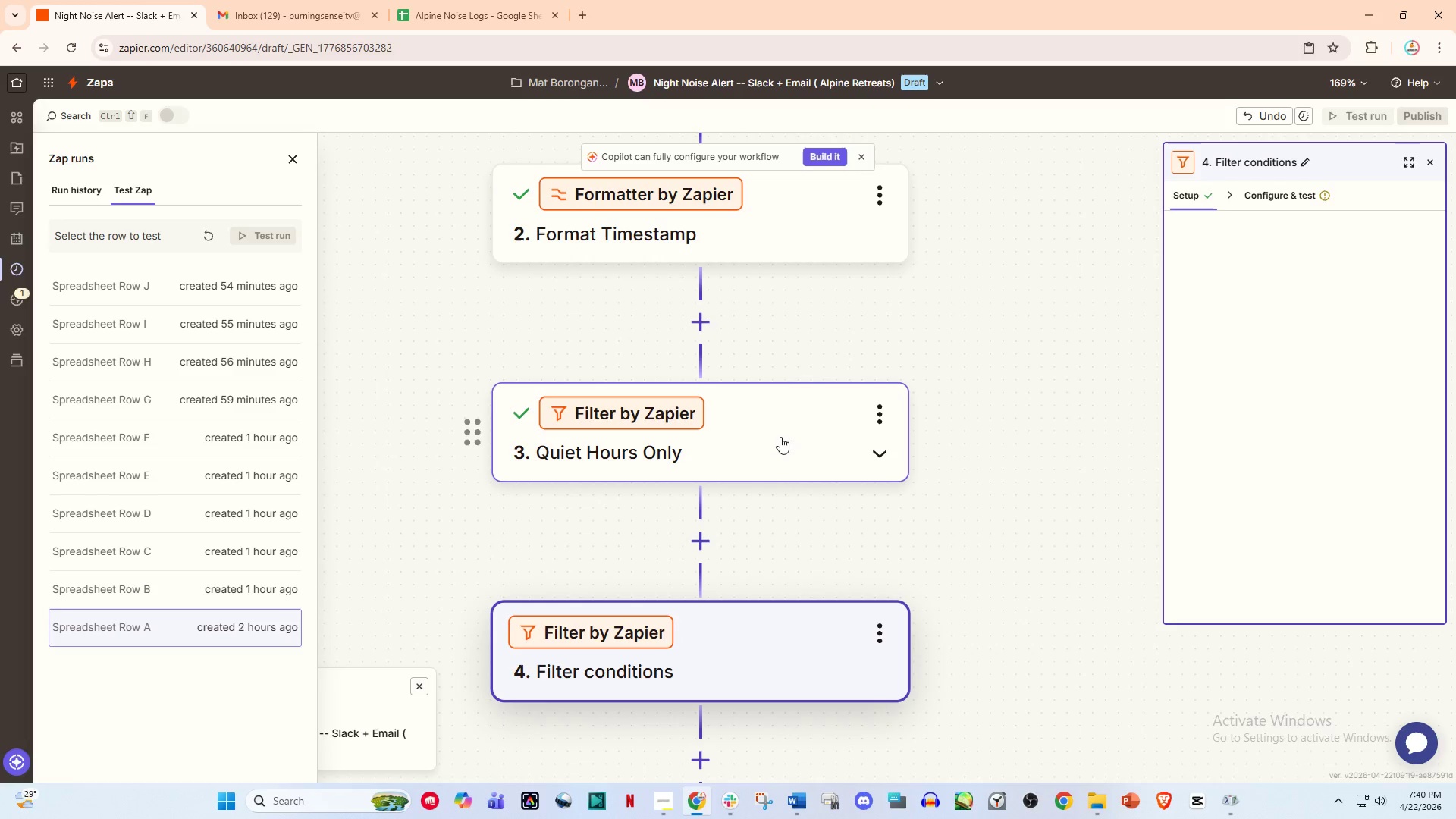 
left_click([780, 437])
 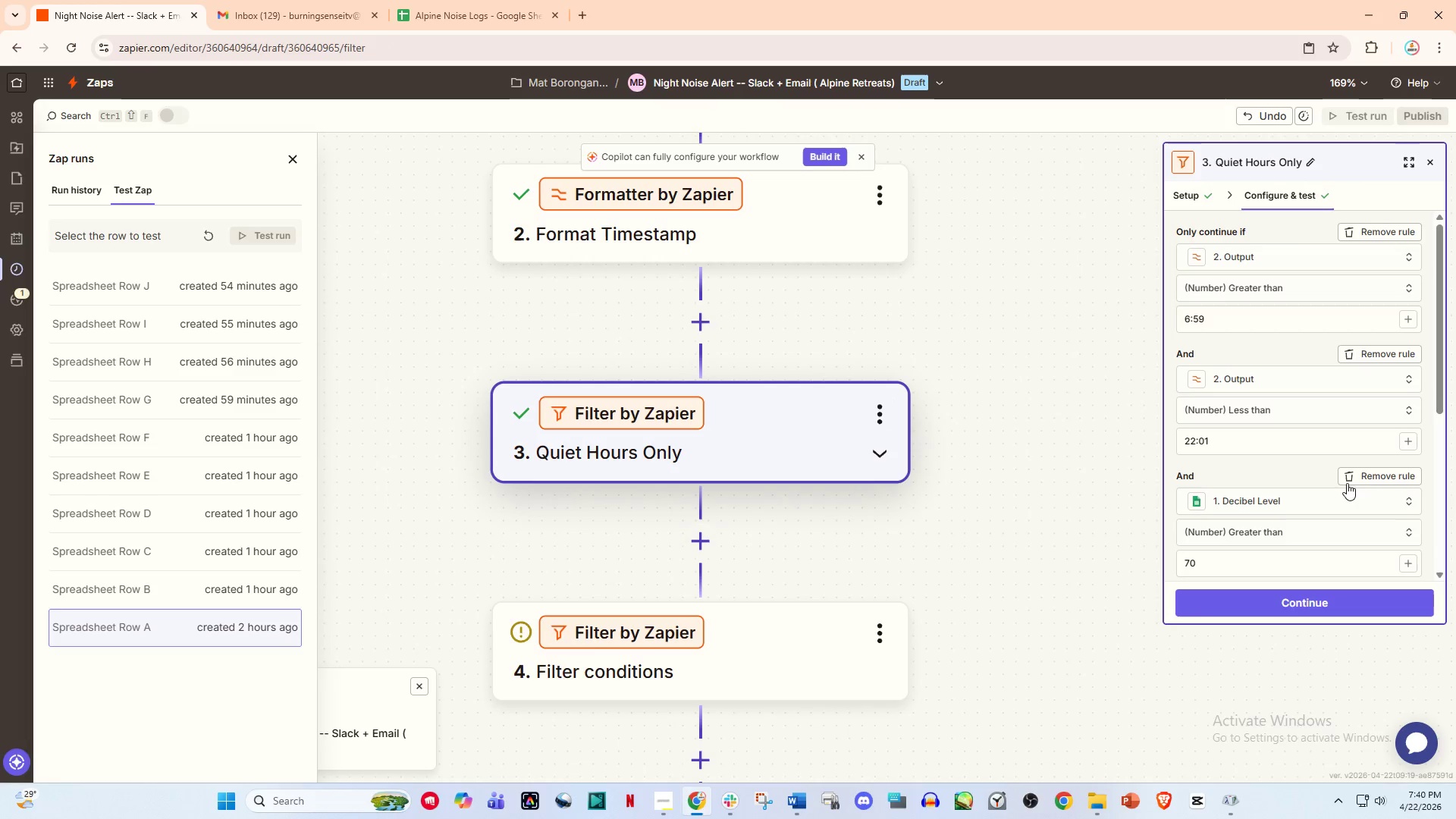 
left_click([1389, 474])
 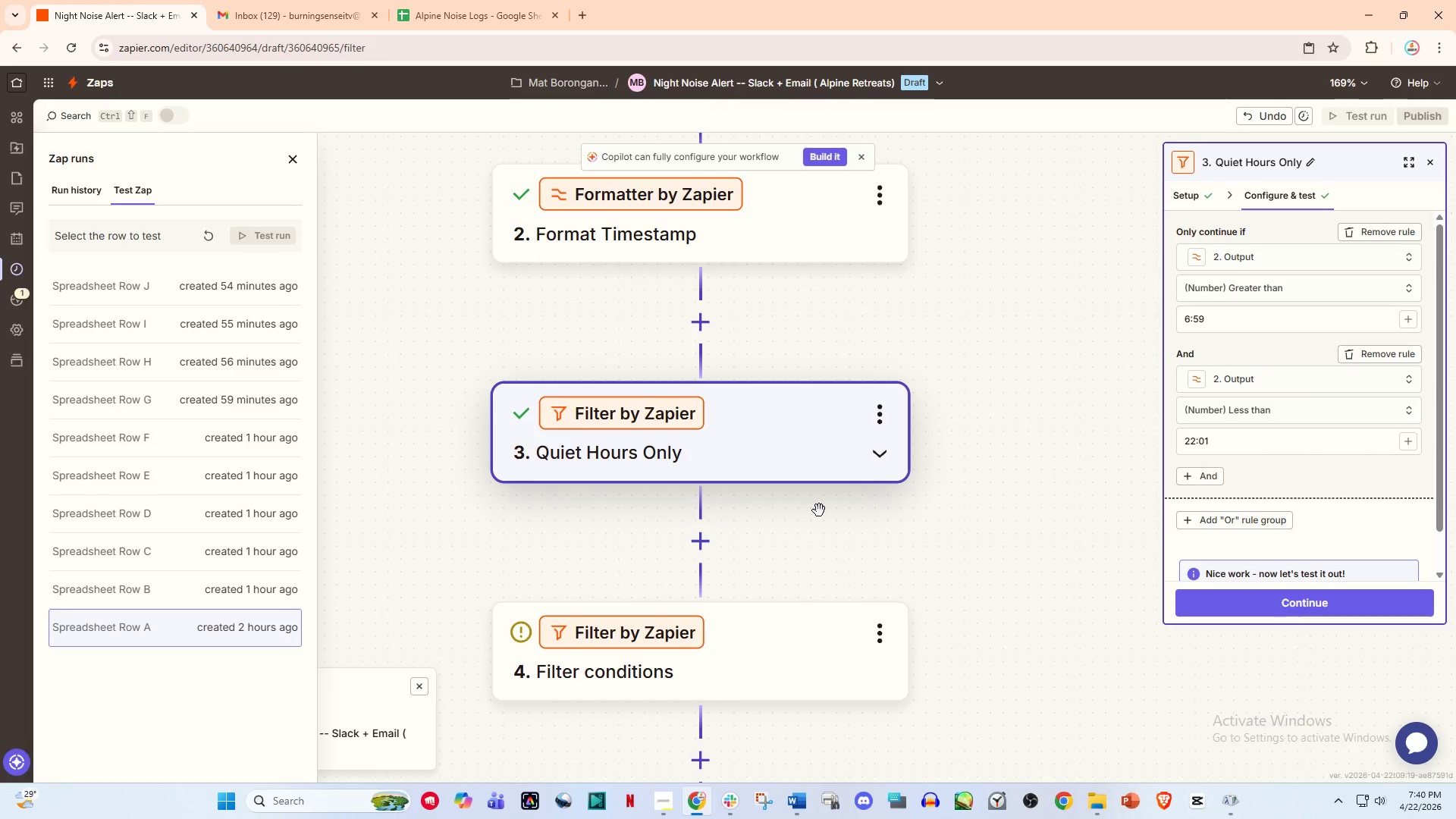 
scroll: coordinate [819, 510], scroll_direction: down, amount: 3.0
 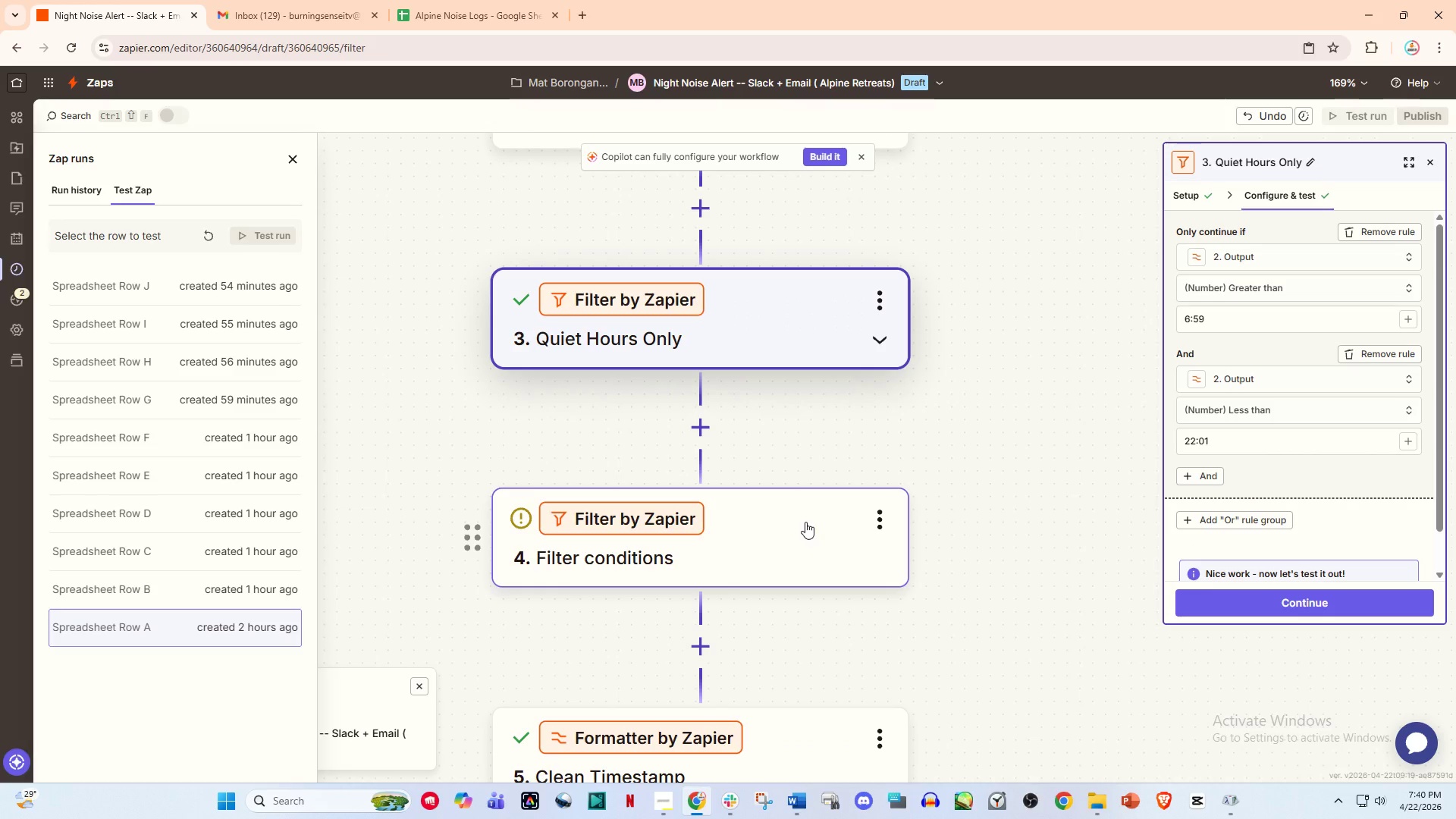 
wait(25.72)
 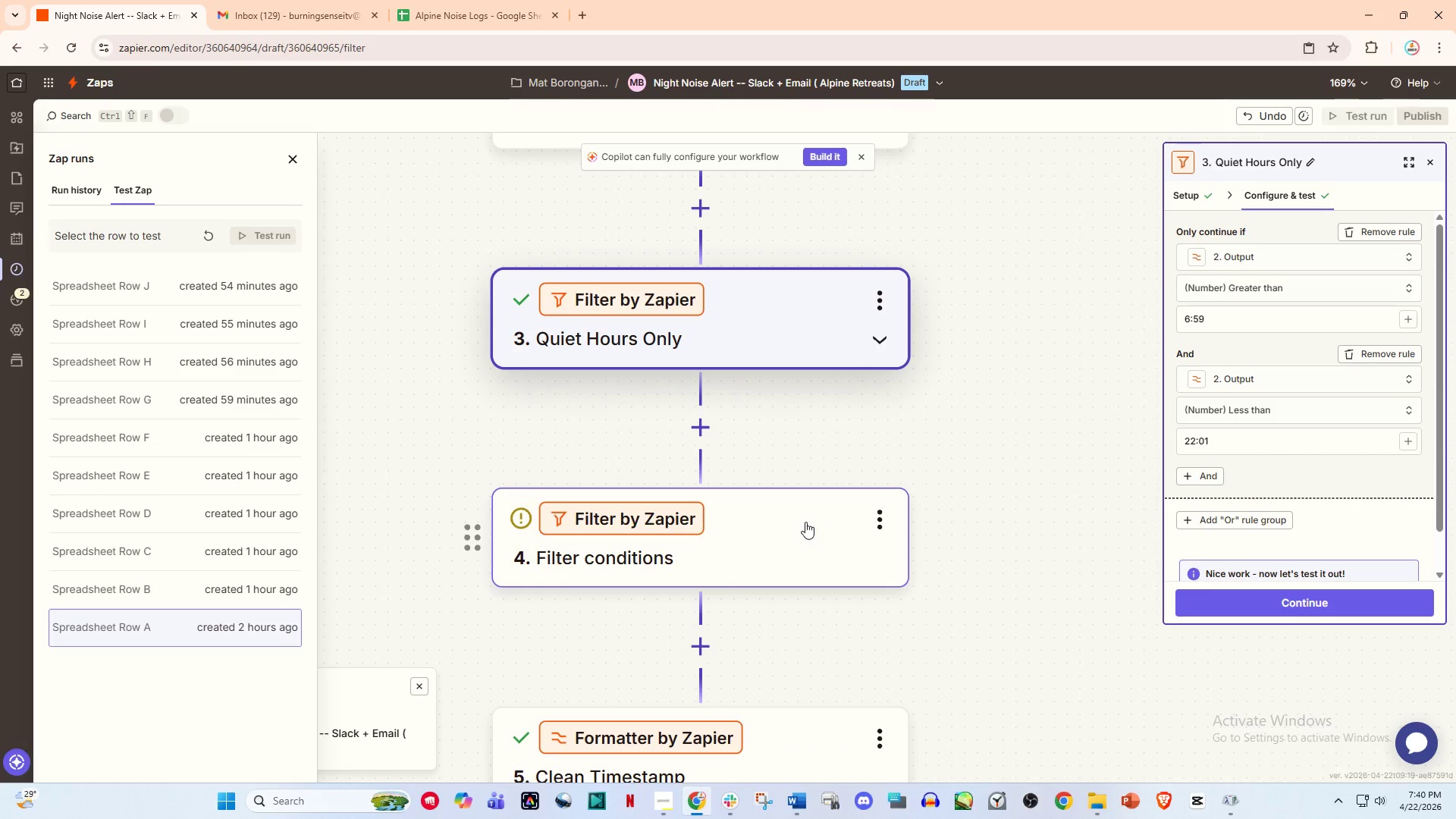 
left_click([855, 525])
 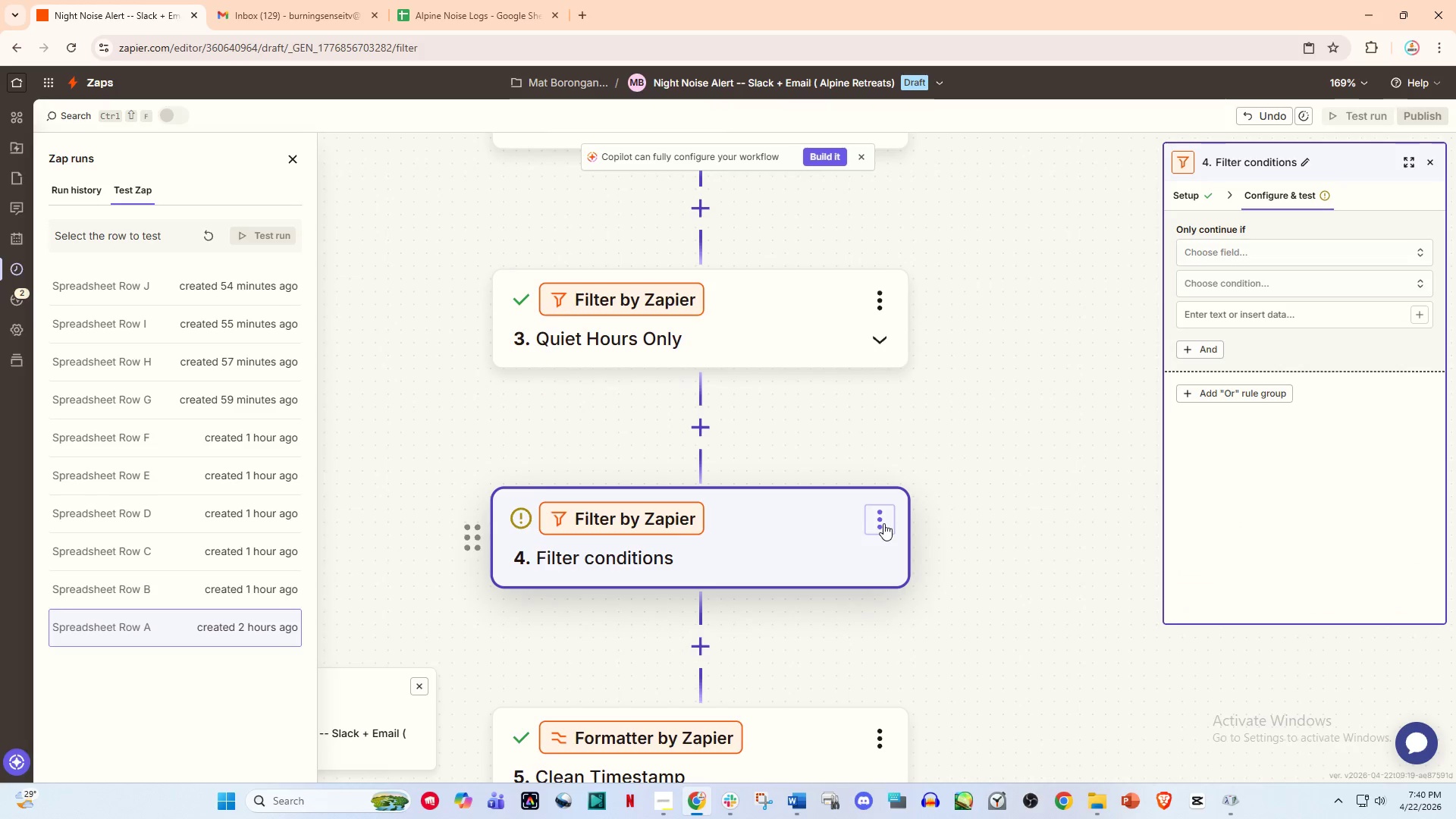 
left_click([883, 523])
 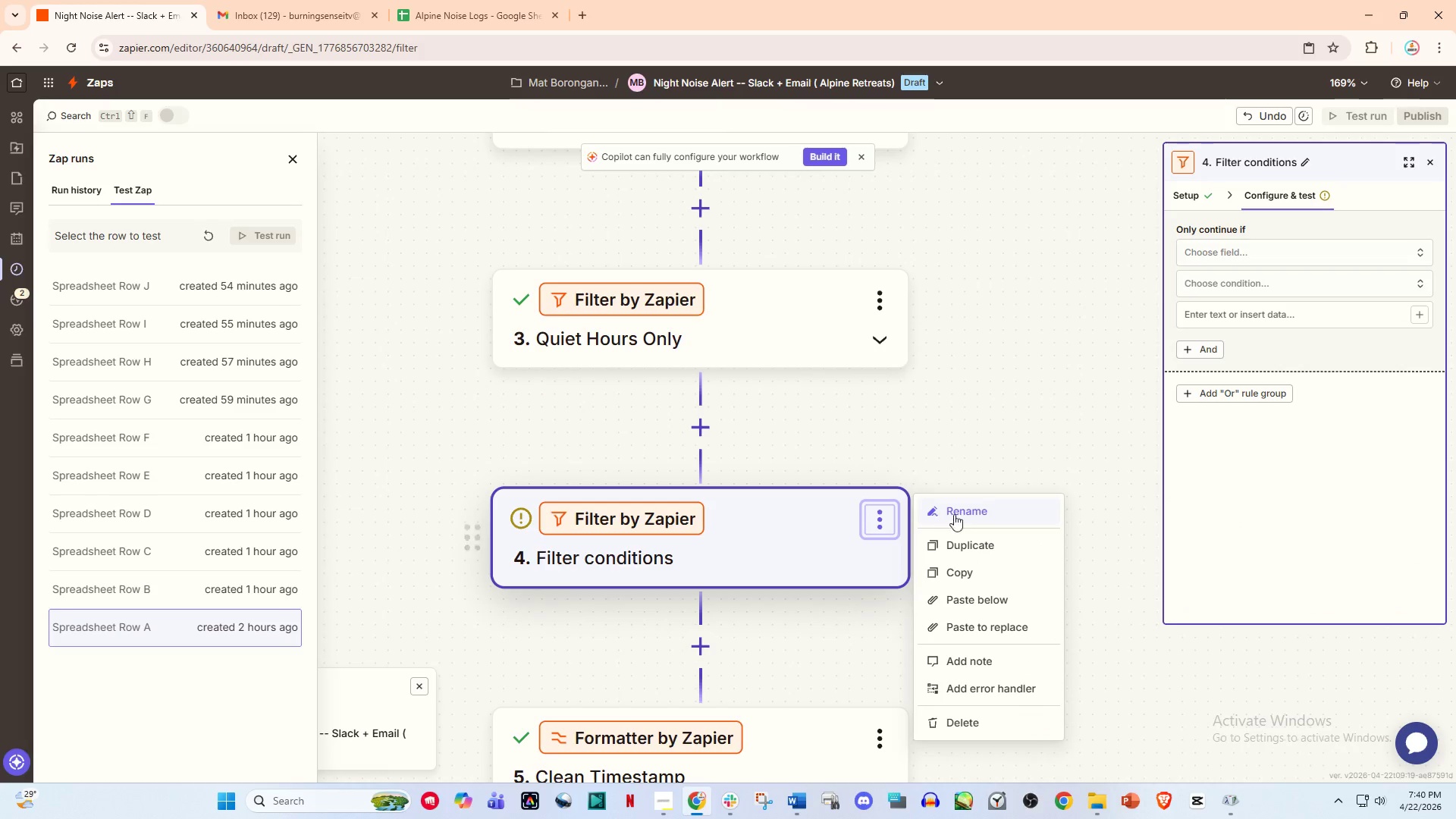 
left_click([958, 513])
 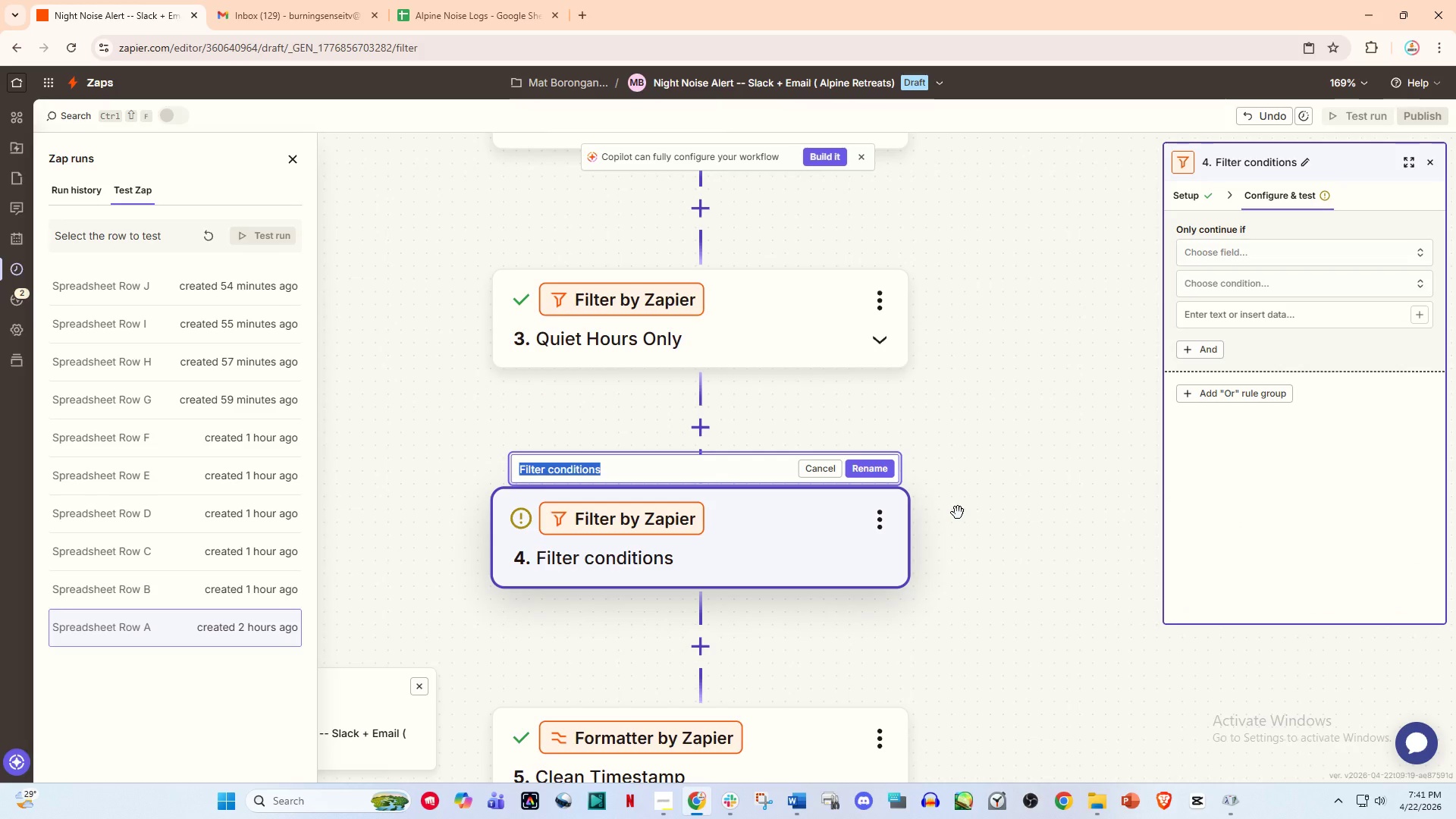 
type(Le)
key(Backspace)
key(Backspace)
type(:ess)
key(Backspace)
key(Backspace)
key(Backspace)
key(Backspace)
key(Backspace)
type(LESS)
key(Backspace)
key(Backspace)
key(Backspace)
type(ess than )
 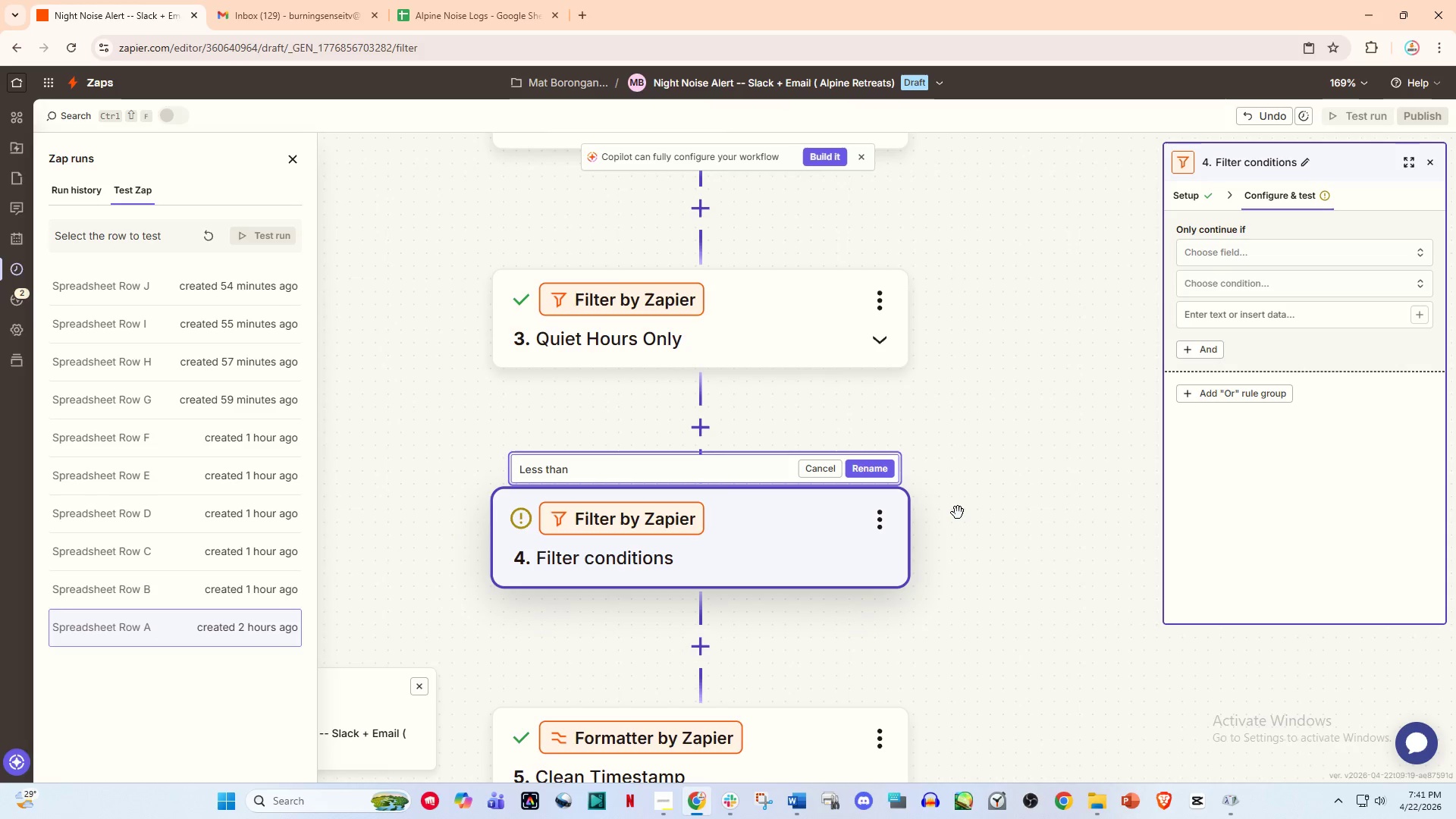 
type(&)
key(Backspace)
type(&))
key(Backspace)
key(Backspace)
type(70 Decibels ONl)
key(Backspace)
key(Backspace)
 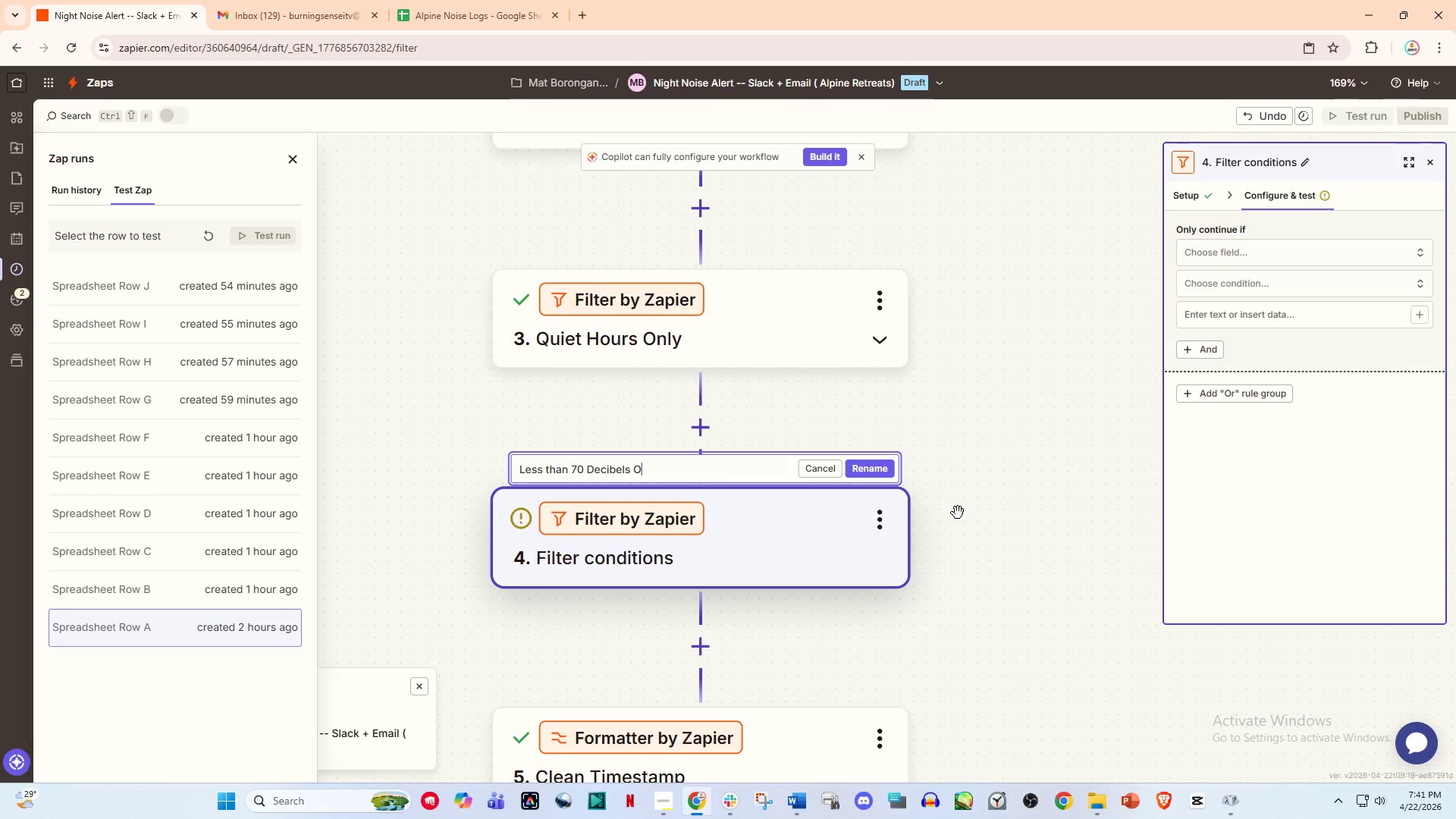 
hold_key(key=Backspace, duration=1.42)
 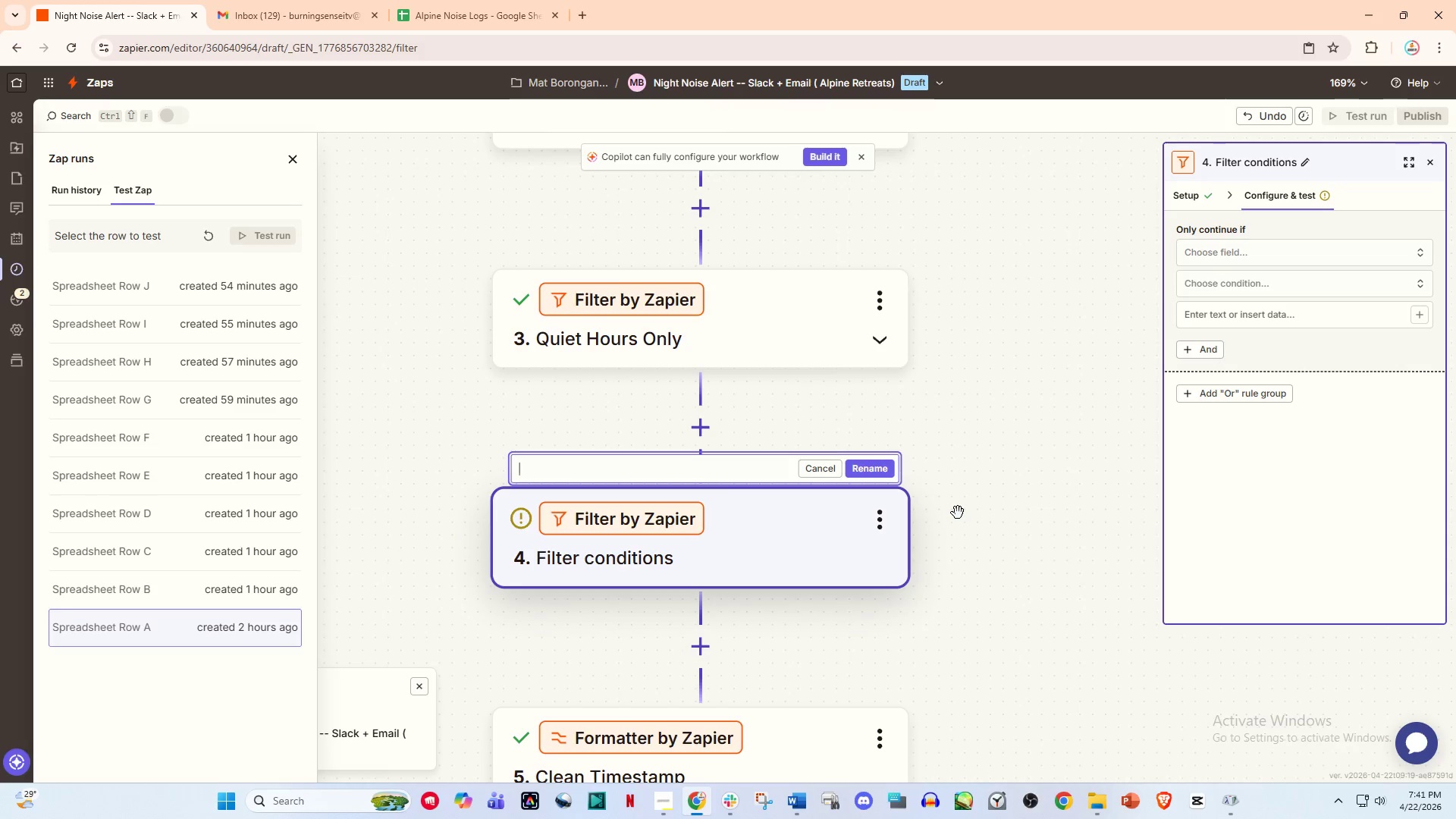 
hold_key(key=ShiftLeft, duration=0.75)
 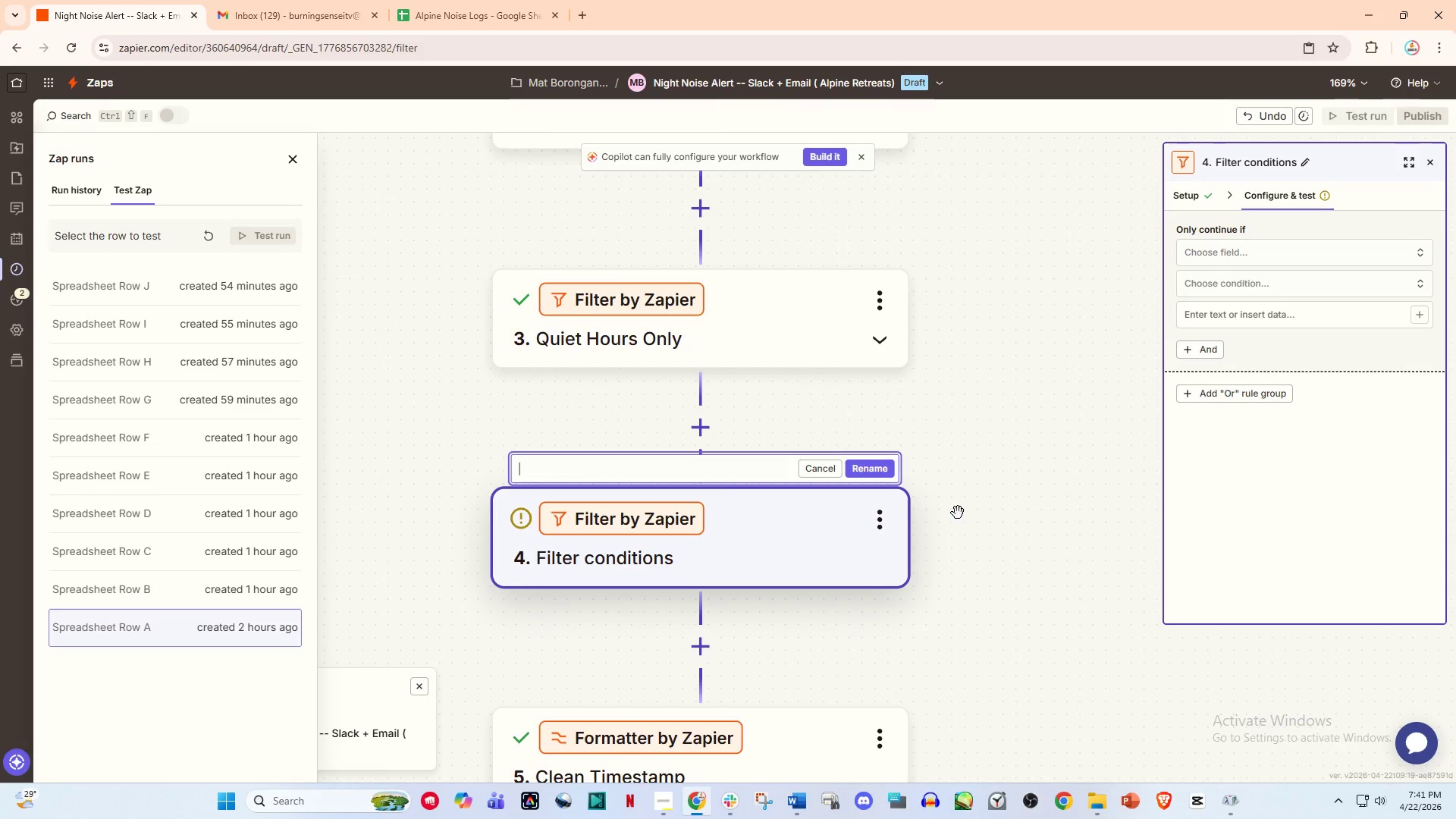 
type(> 7-)
key(Backspace)
key(Backspace)
type(70 Decibels Only)
 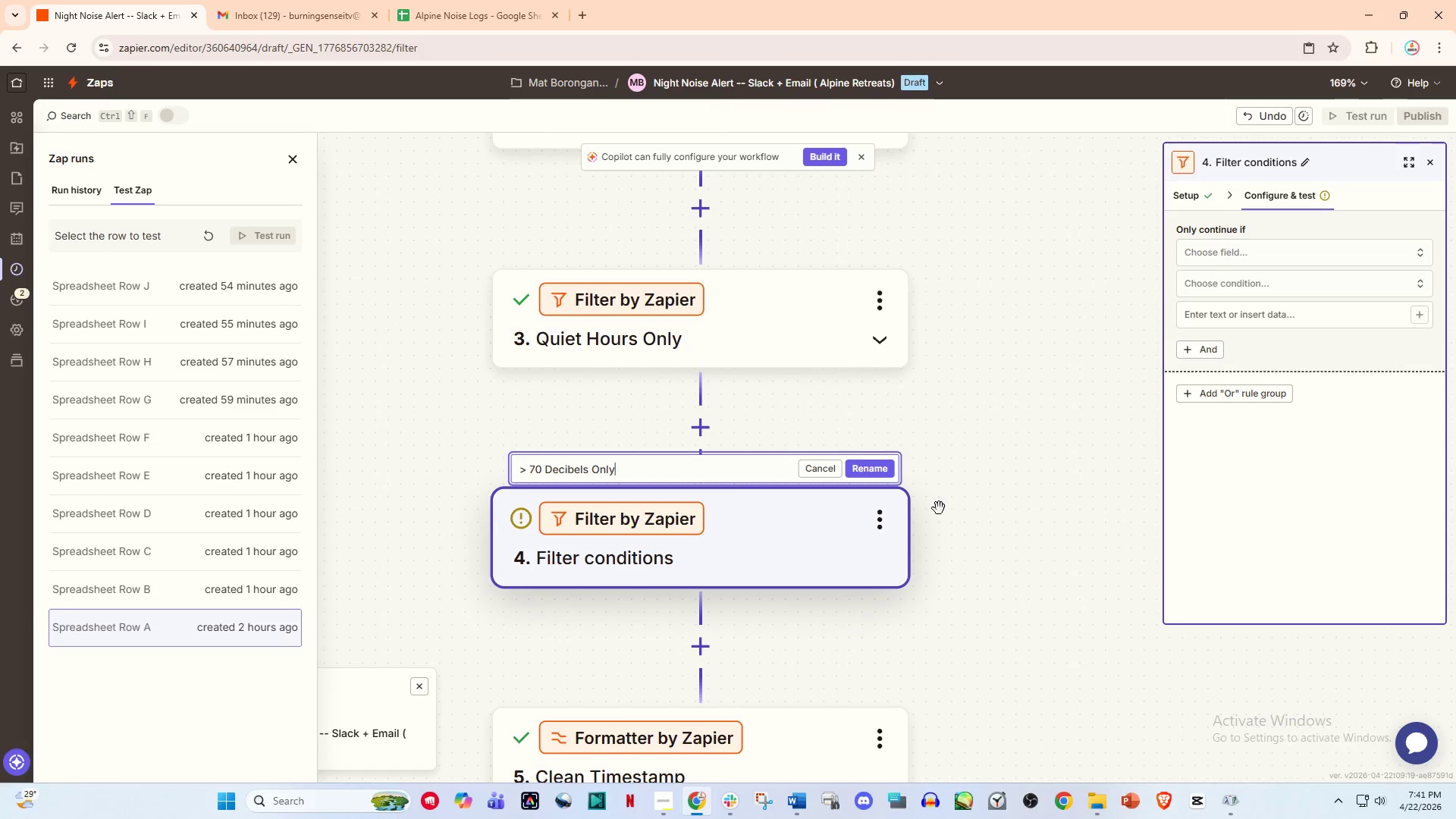 
left_click([876, 467])
 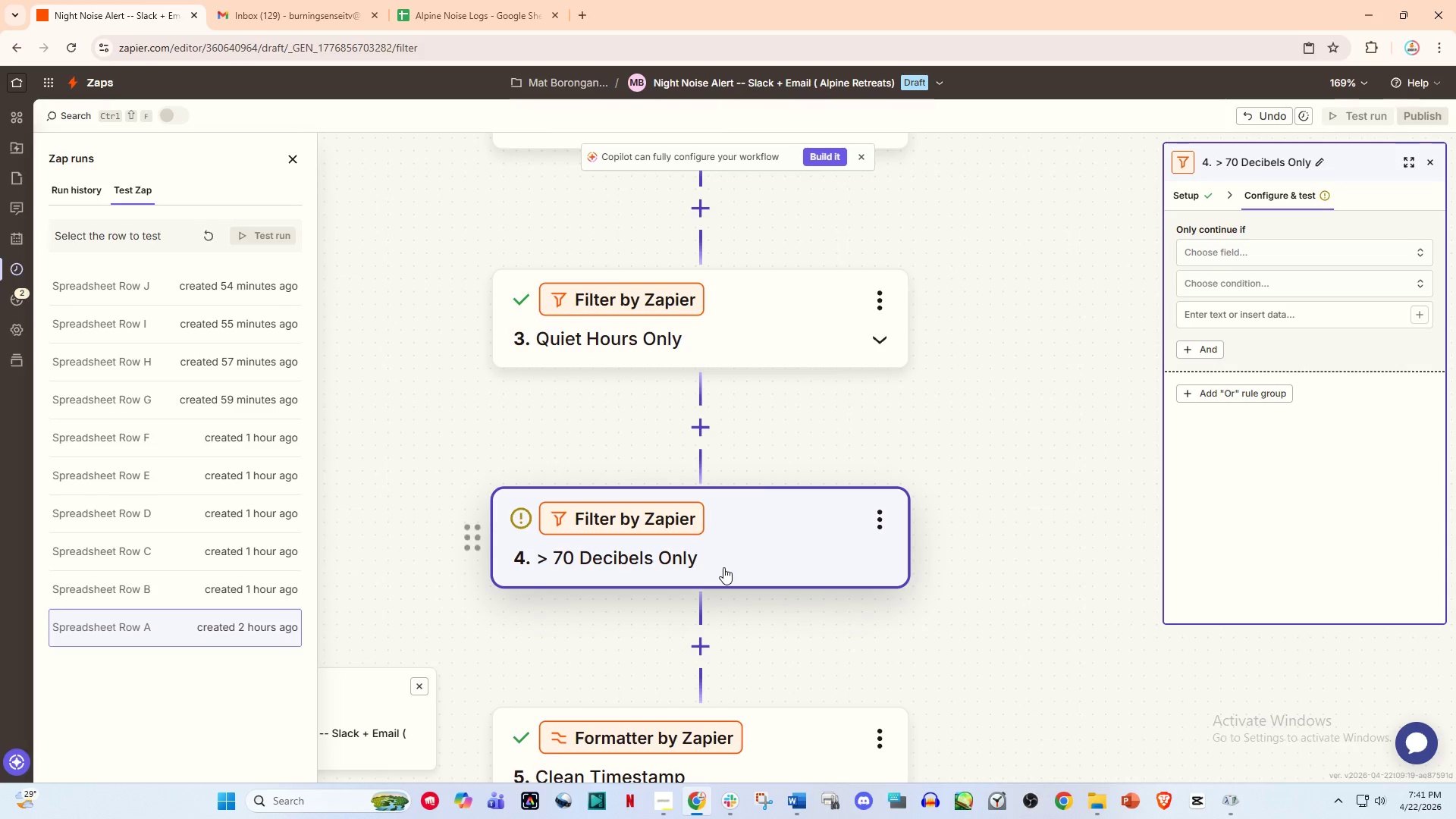 
left_click([765, 544])
 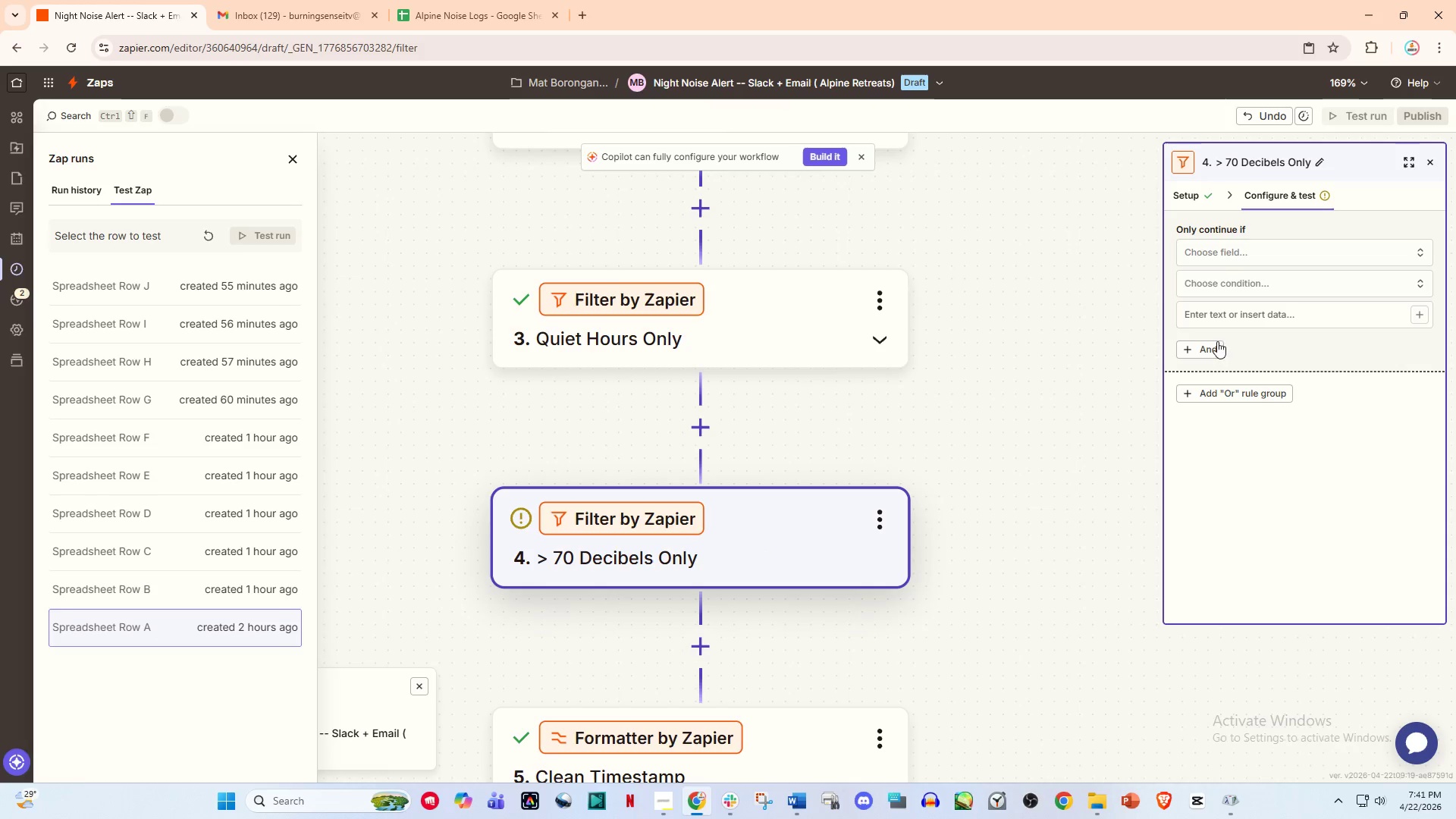 
left_click([1219, 246])
 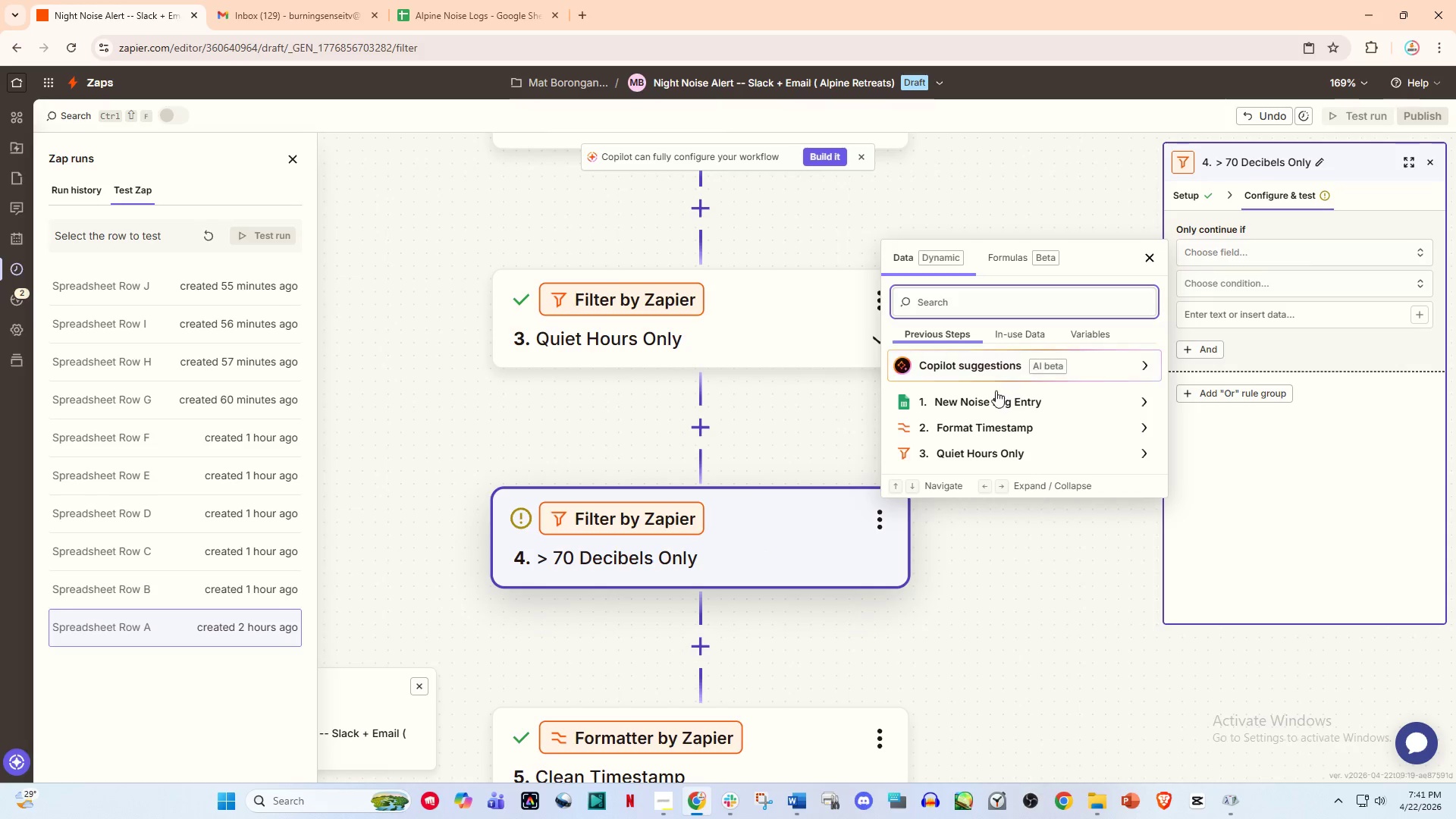 
left_click([996, 402])
 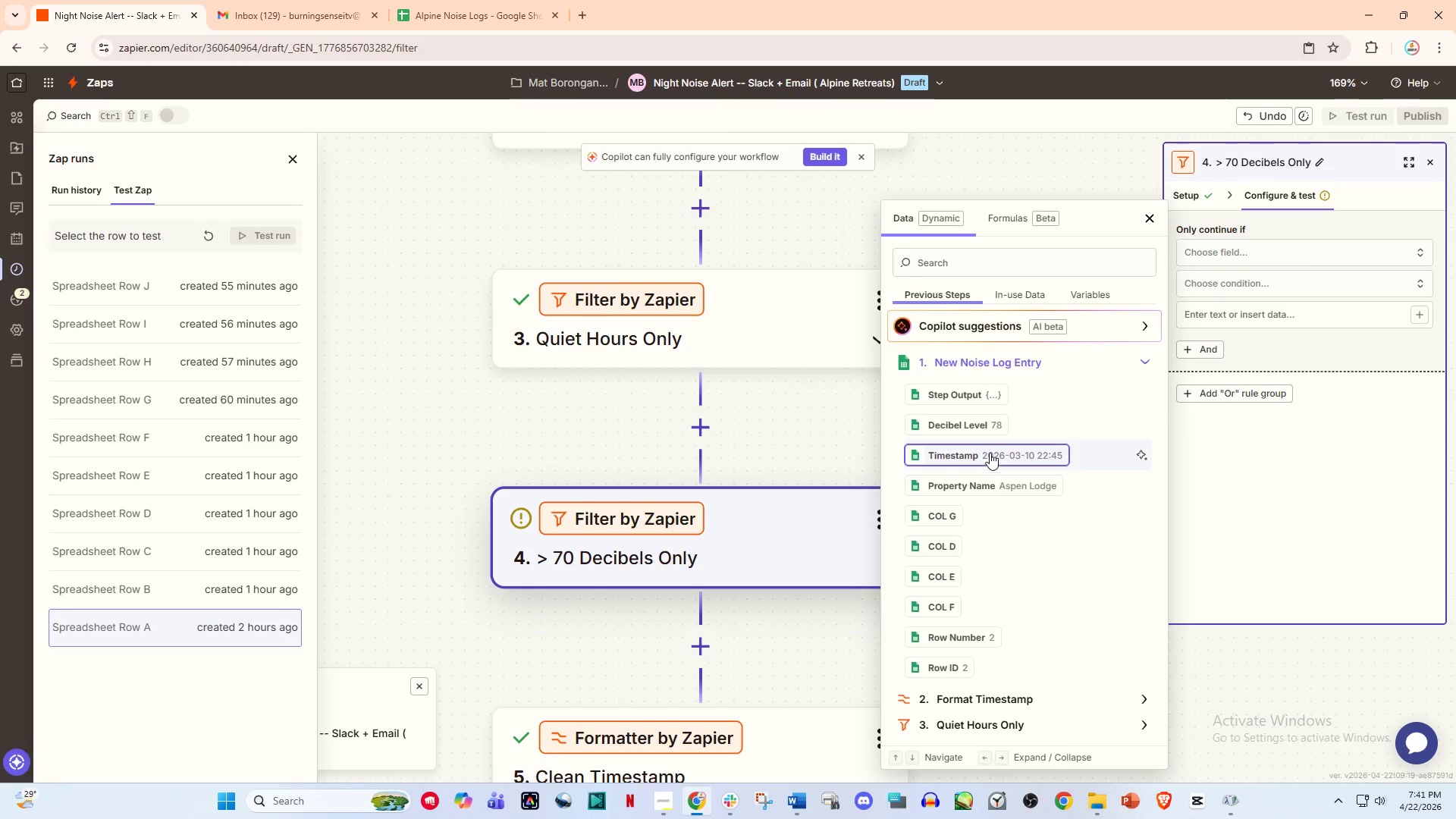 
left_click([989, 430])
 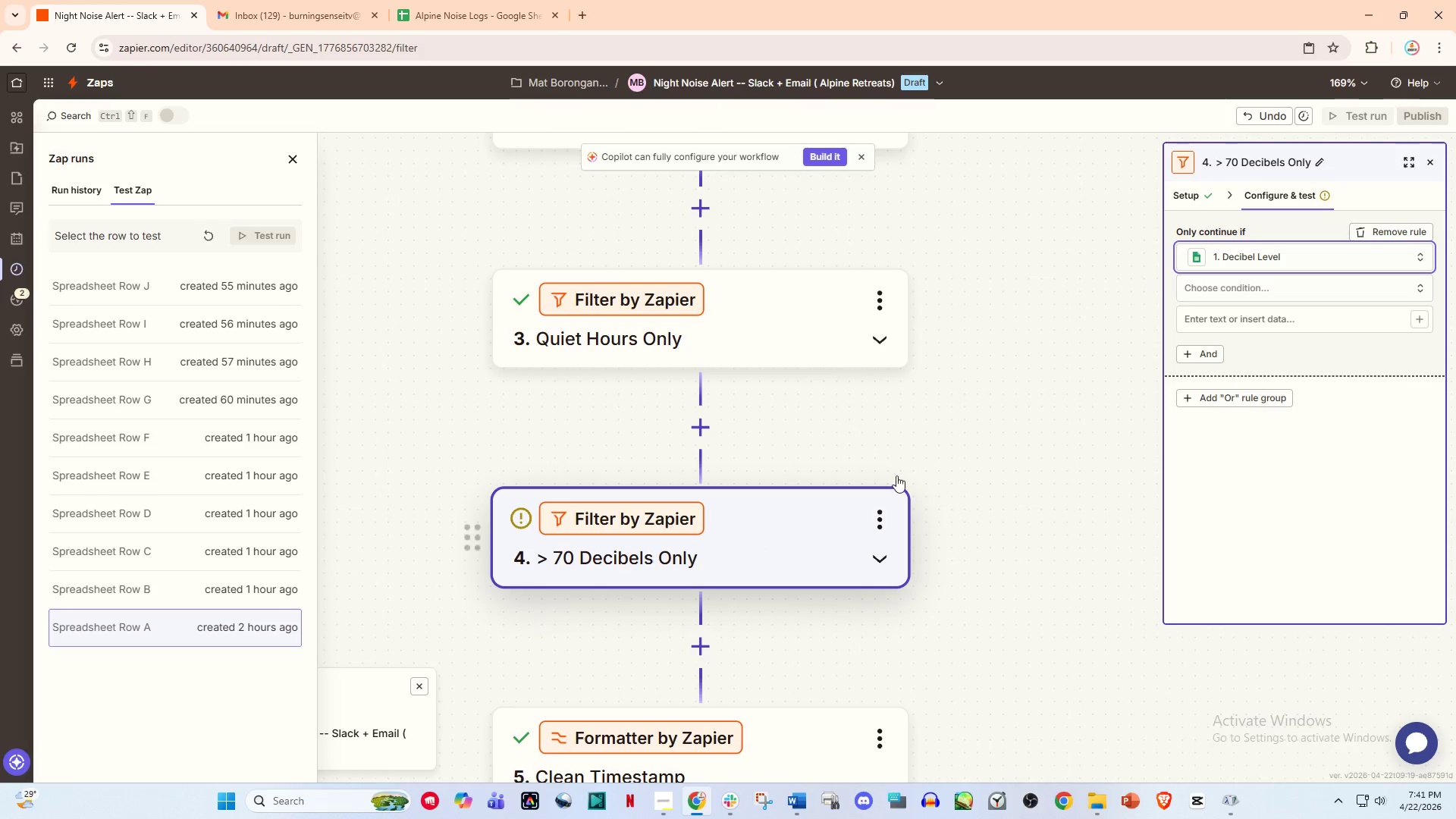 
left_click([1236, 287])
 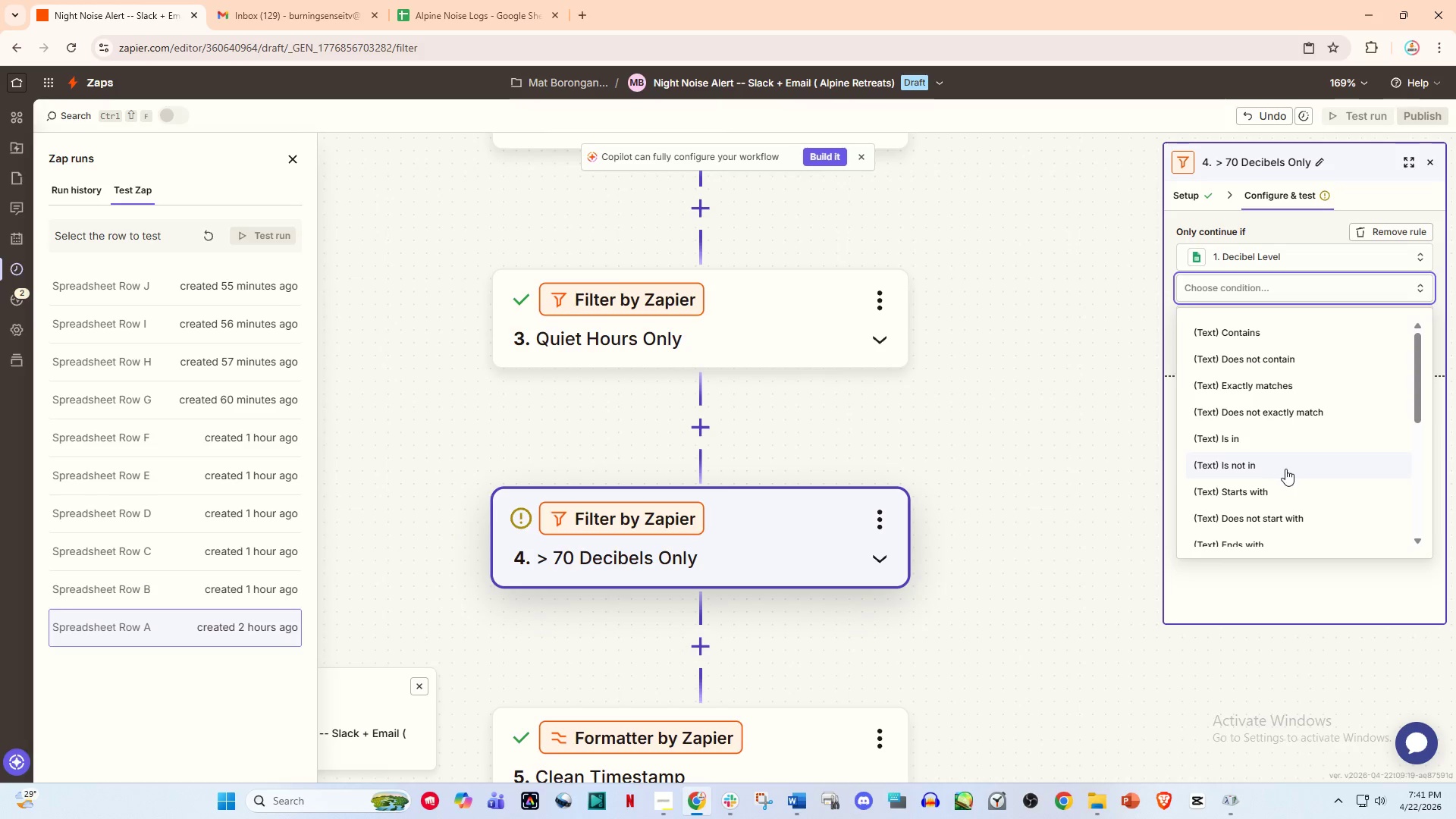 
scroll: coordinate [1276, 455], scroll_direction: down, amount: 1.0
 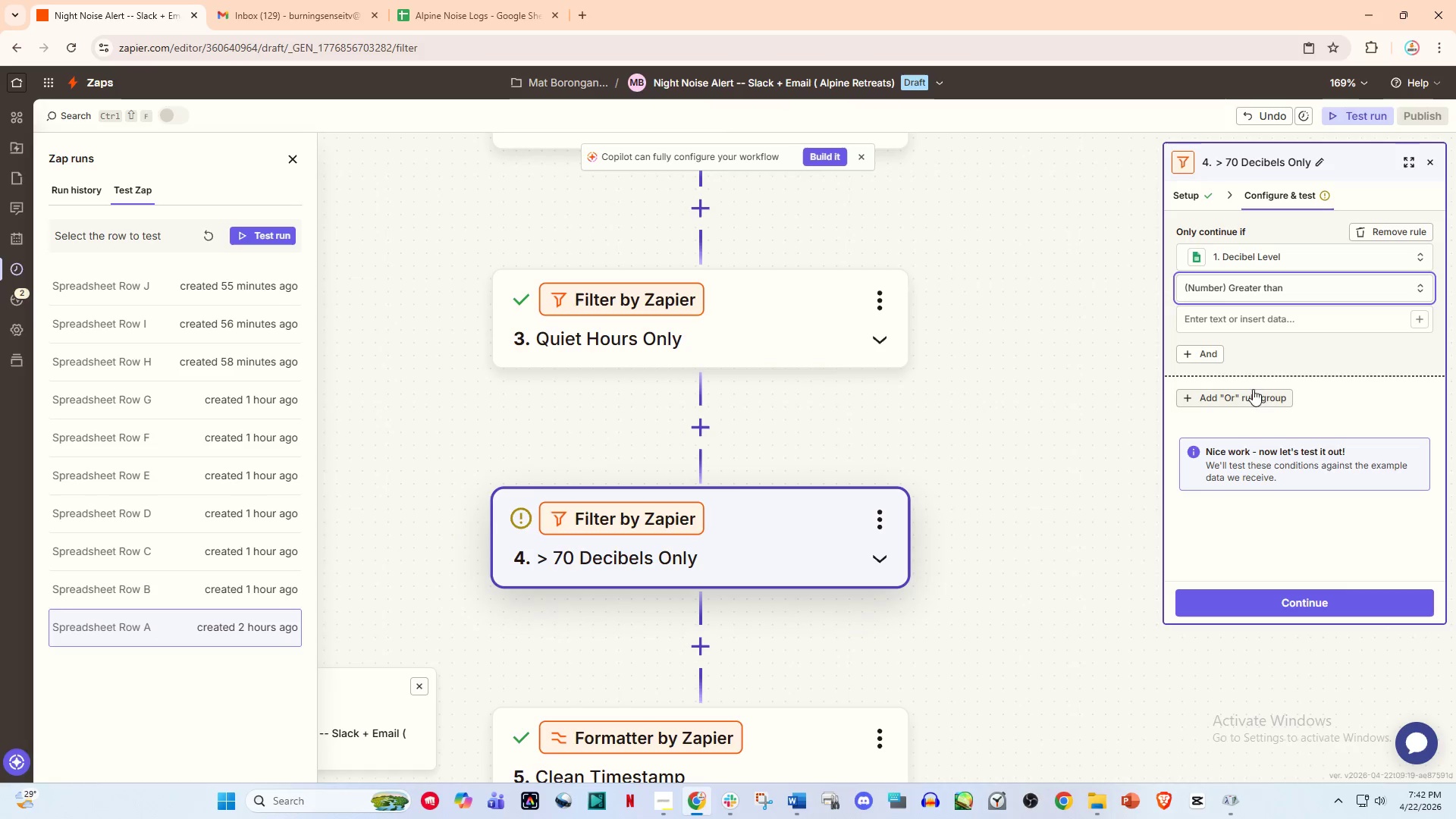 
wait(22.58)
 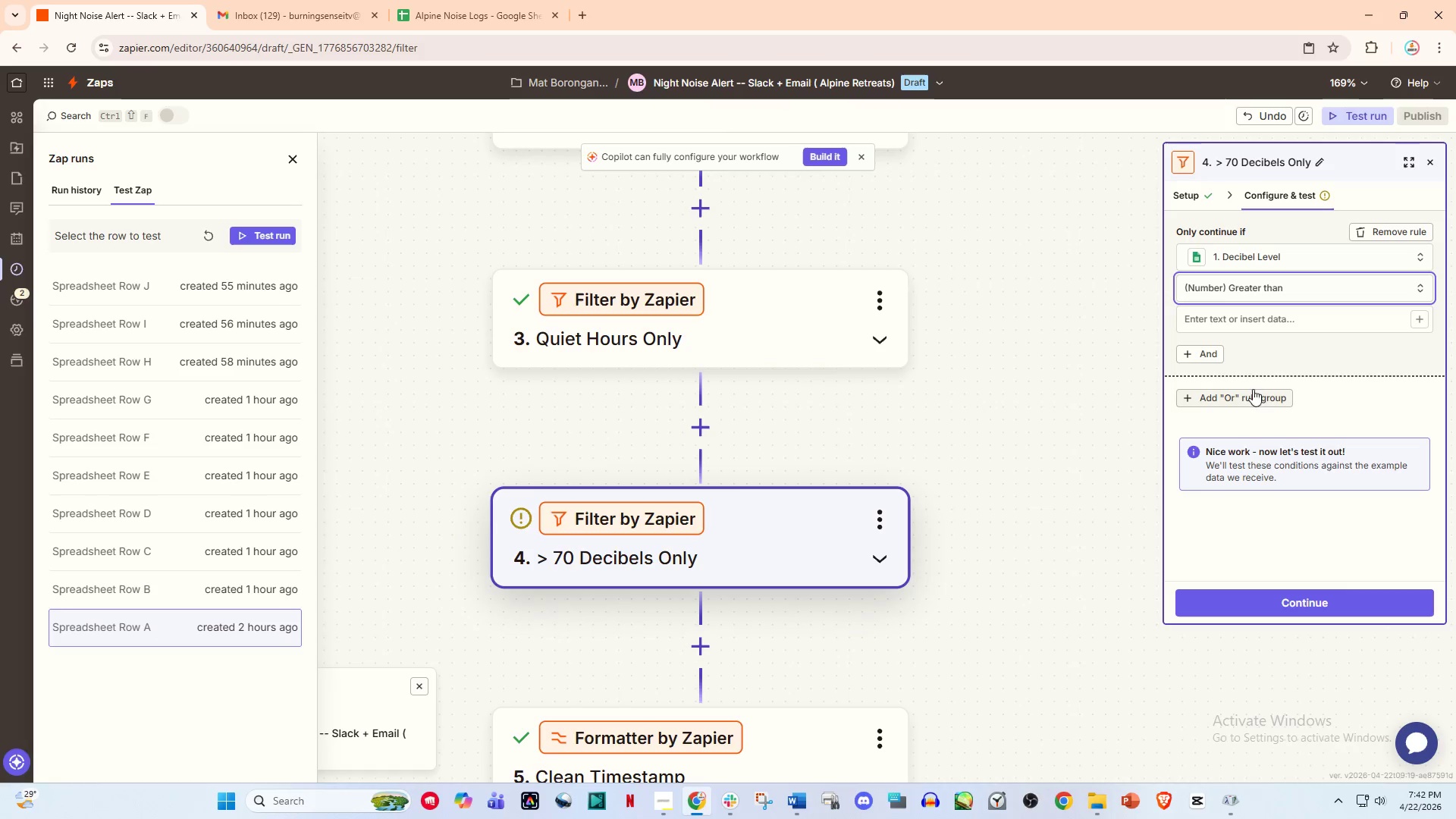 
left_click([671, 793])